 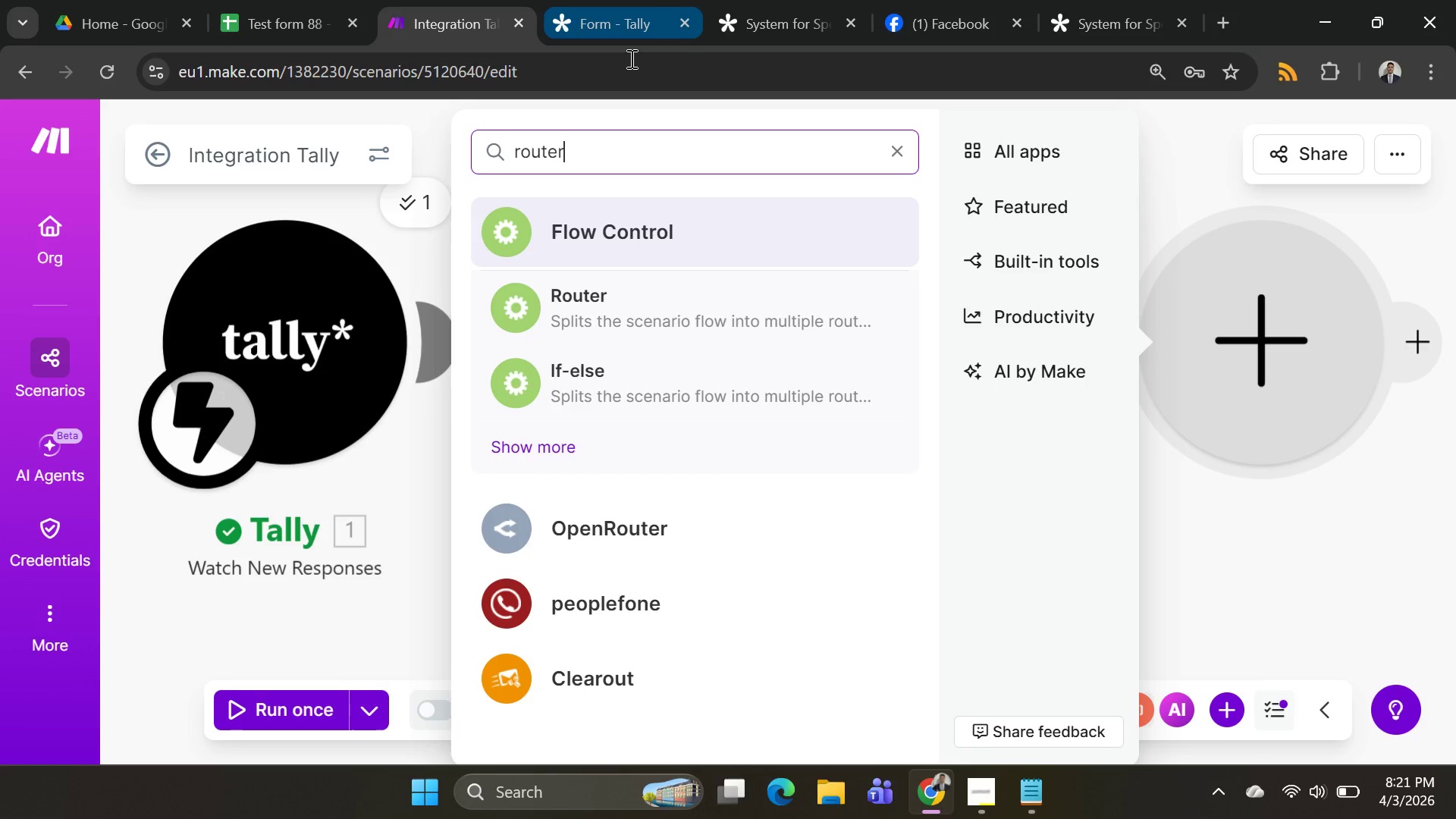 
left_click([624, 309])
 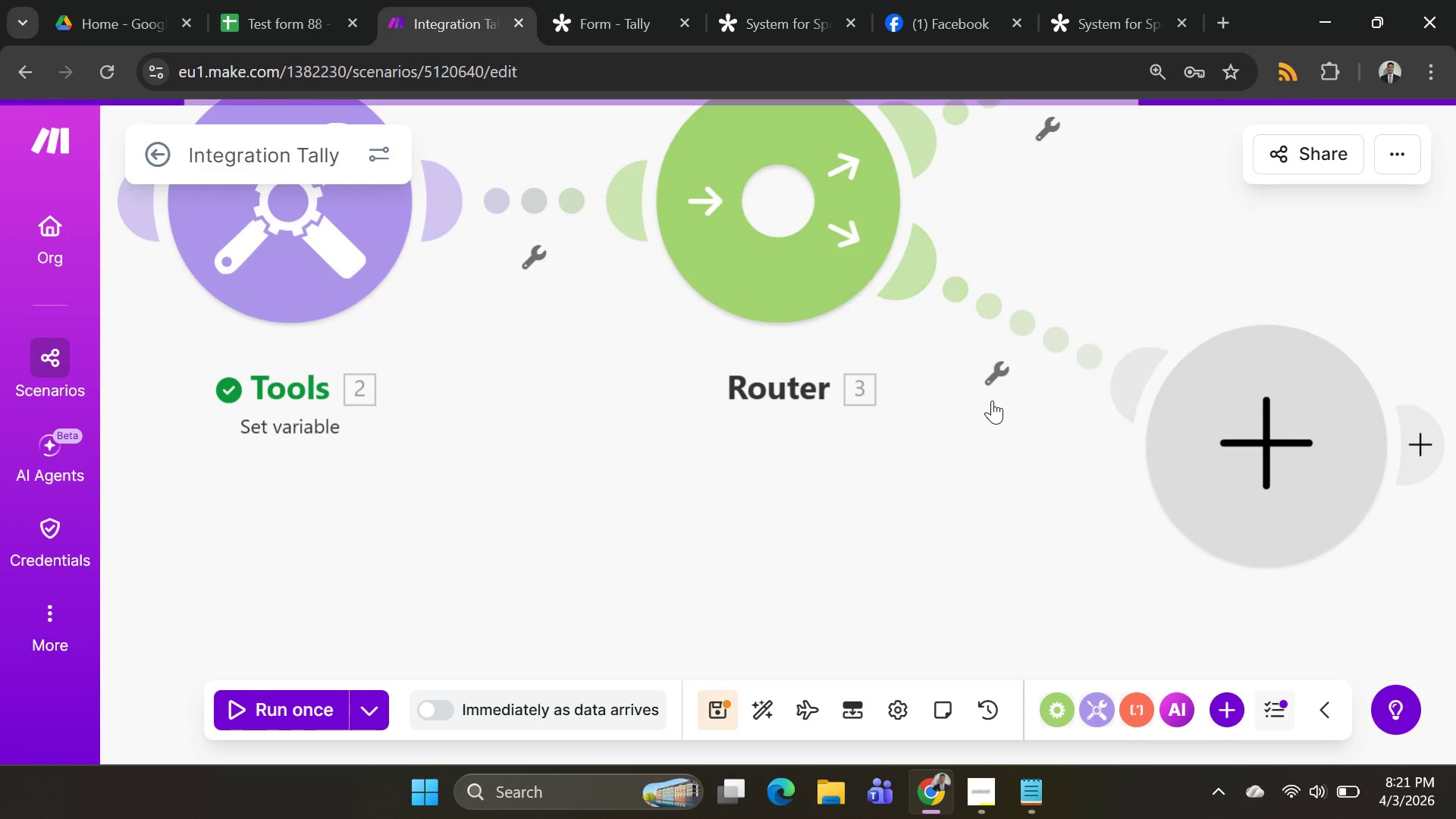 
left_click_drag(start_coordinate=[855, 475], to_coordinate=[616, 540])
 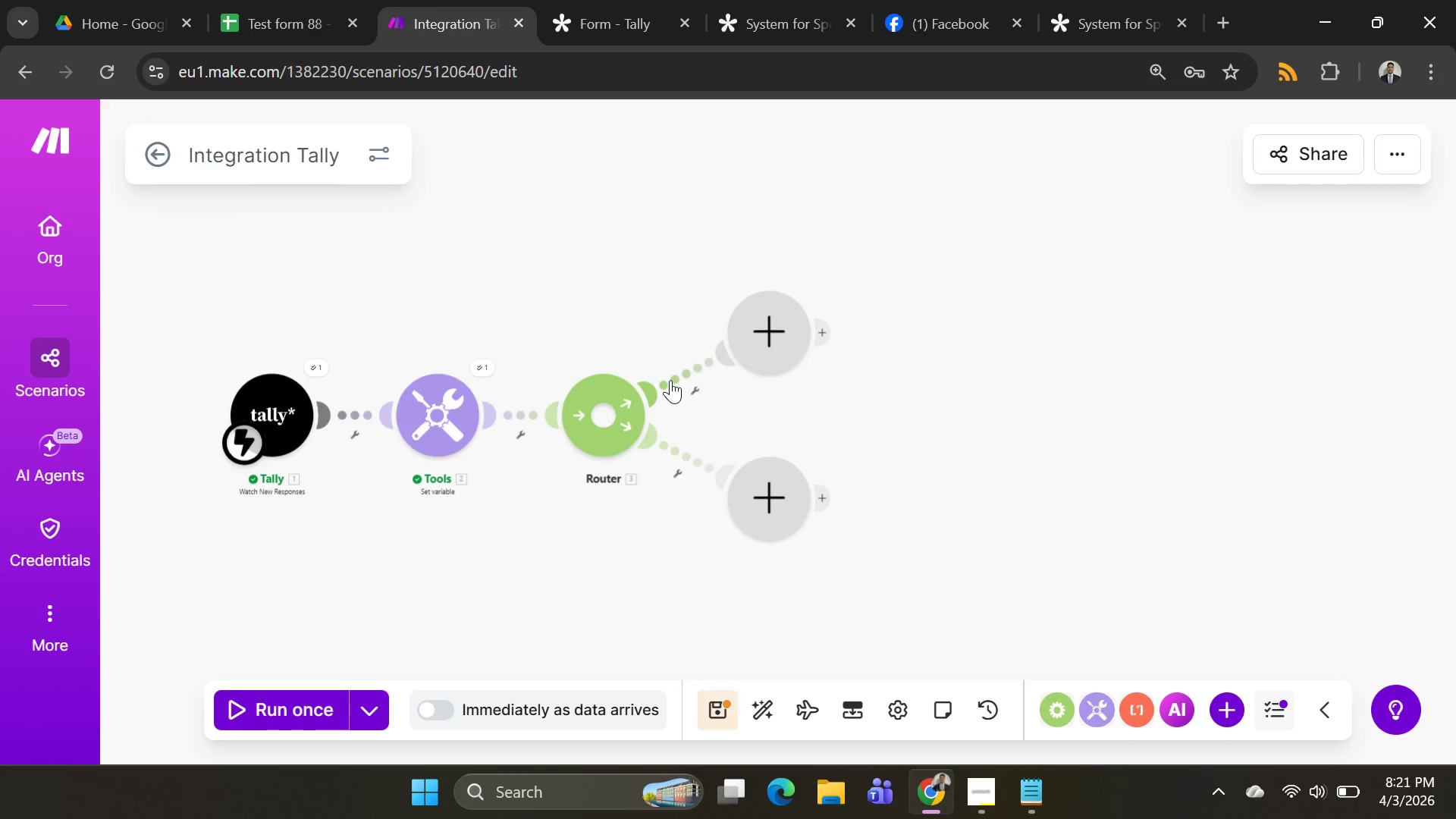 
scroll: coordinate [866, 440], scroll_direction: down, amount: 13.0
 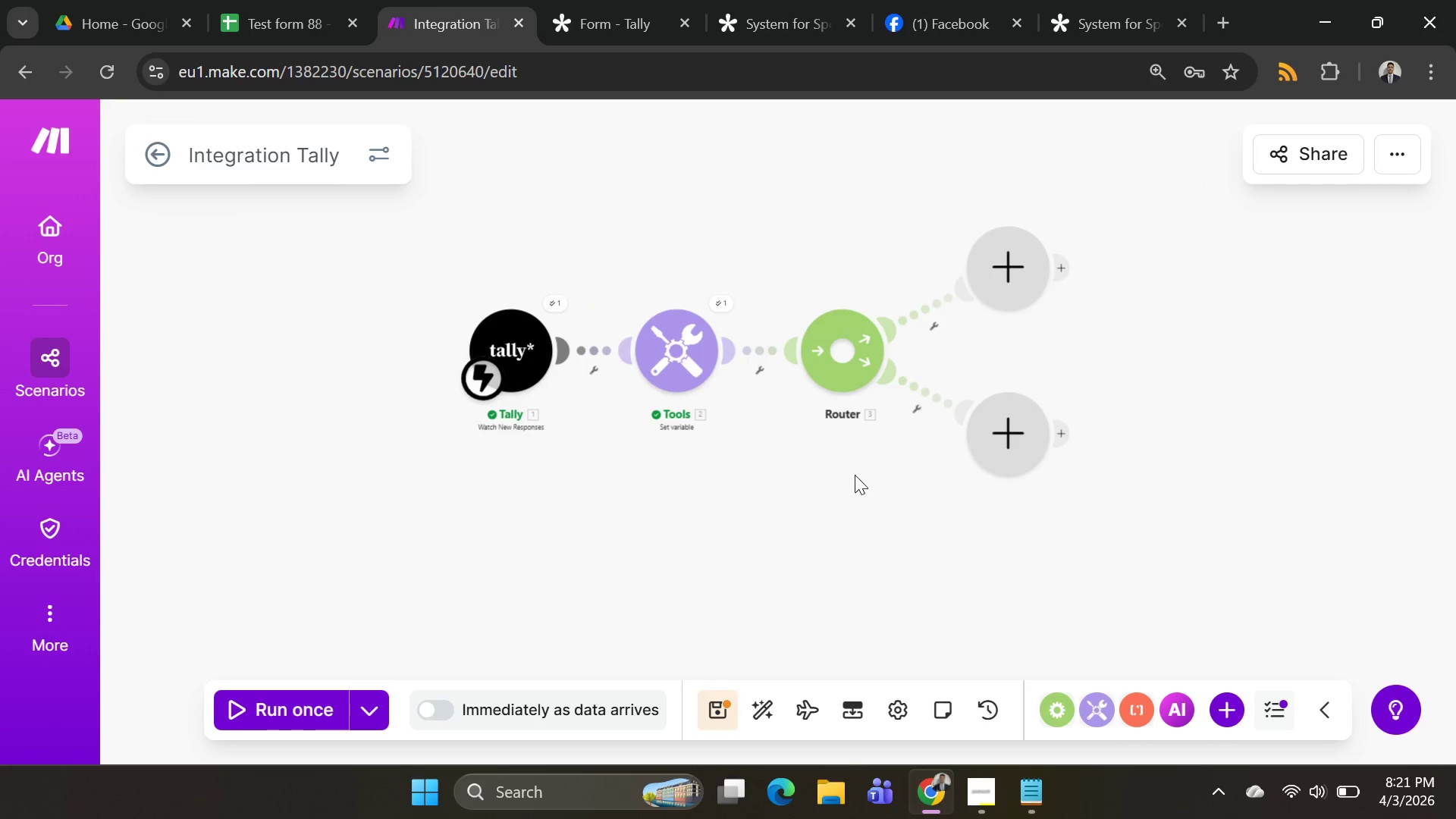 
left_click([670, 380])
 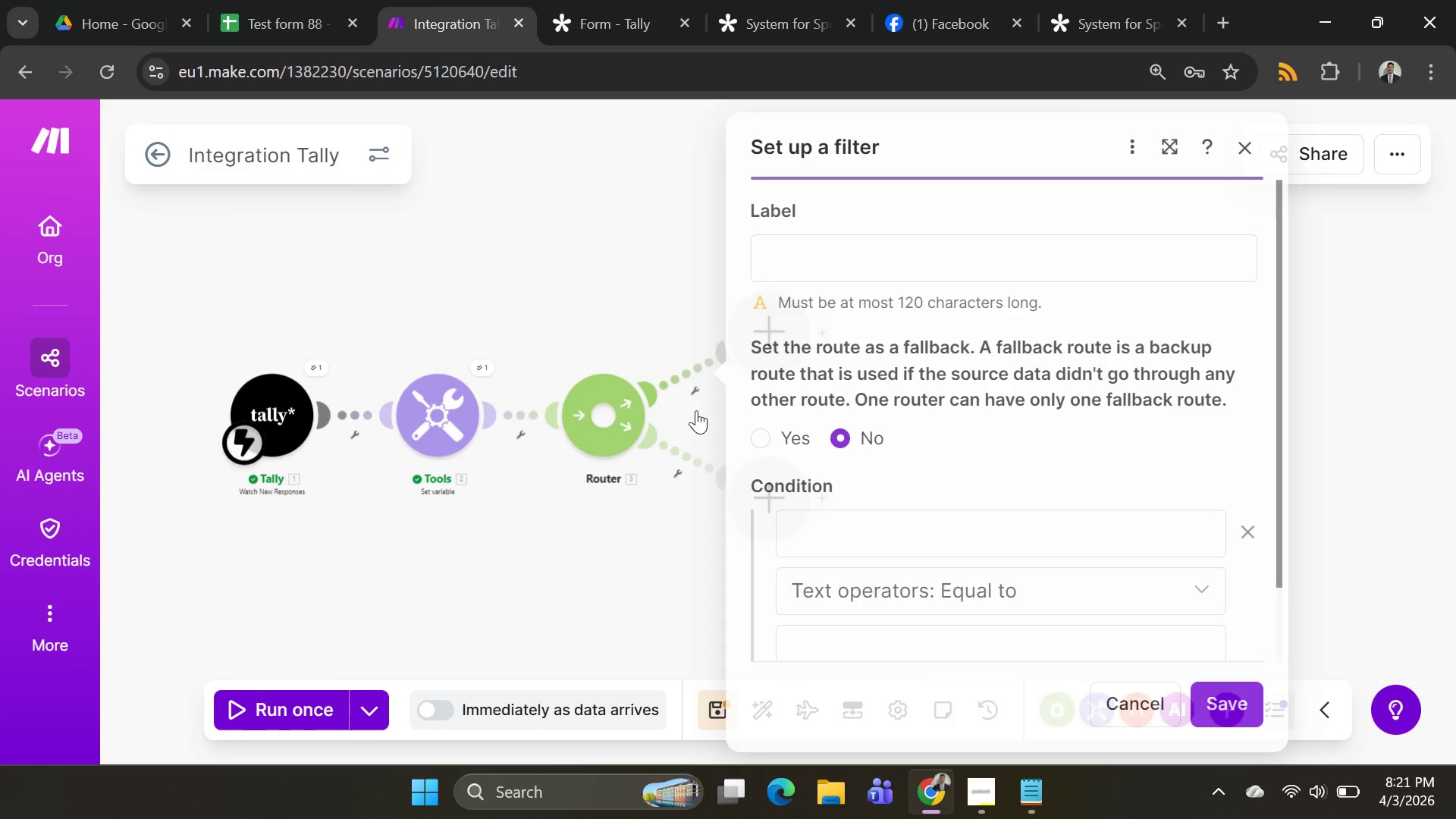 
mouse_move([695, 418])
 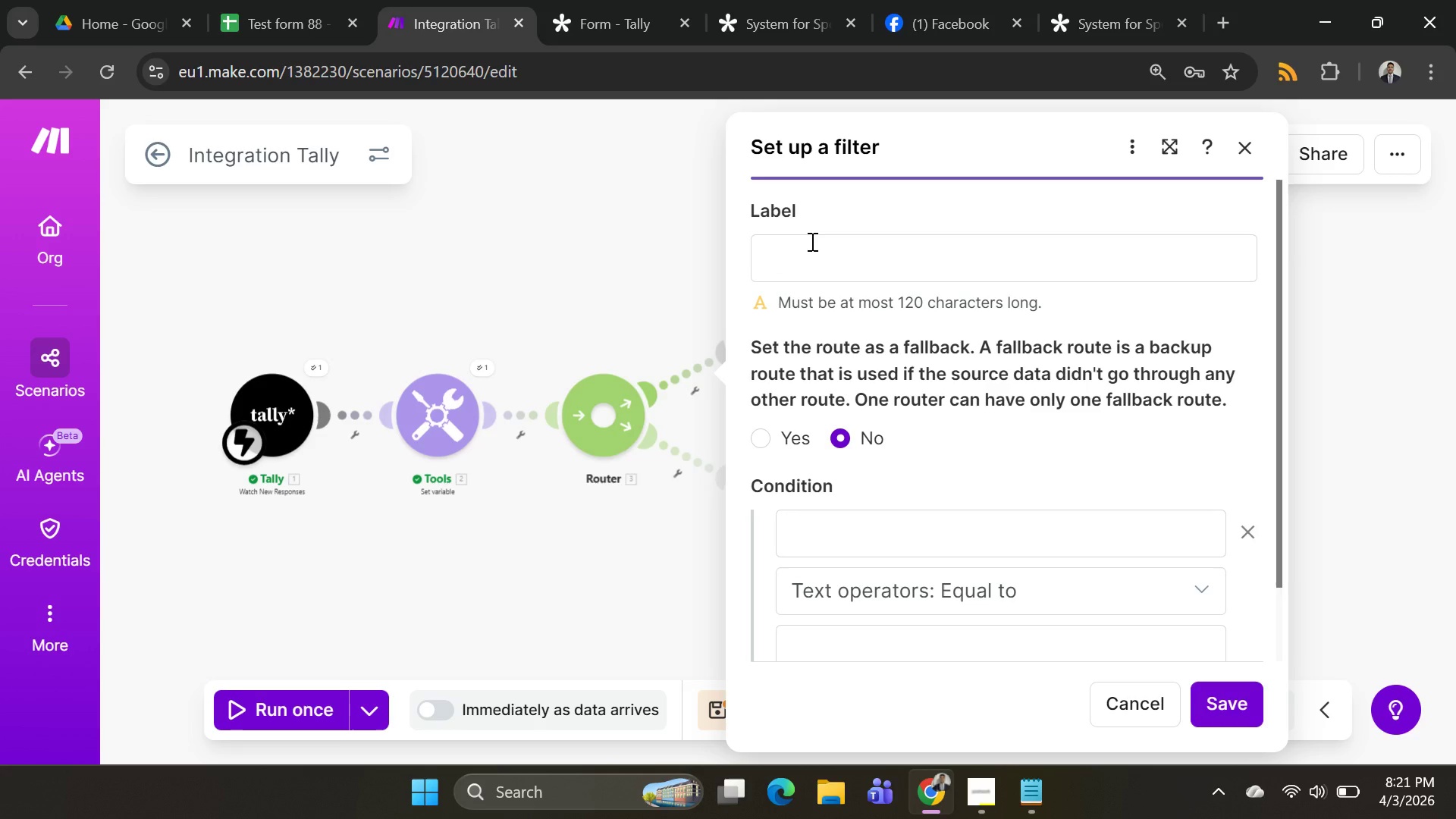 
wait(6.68)
 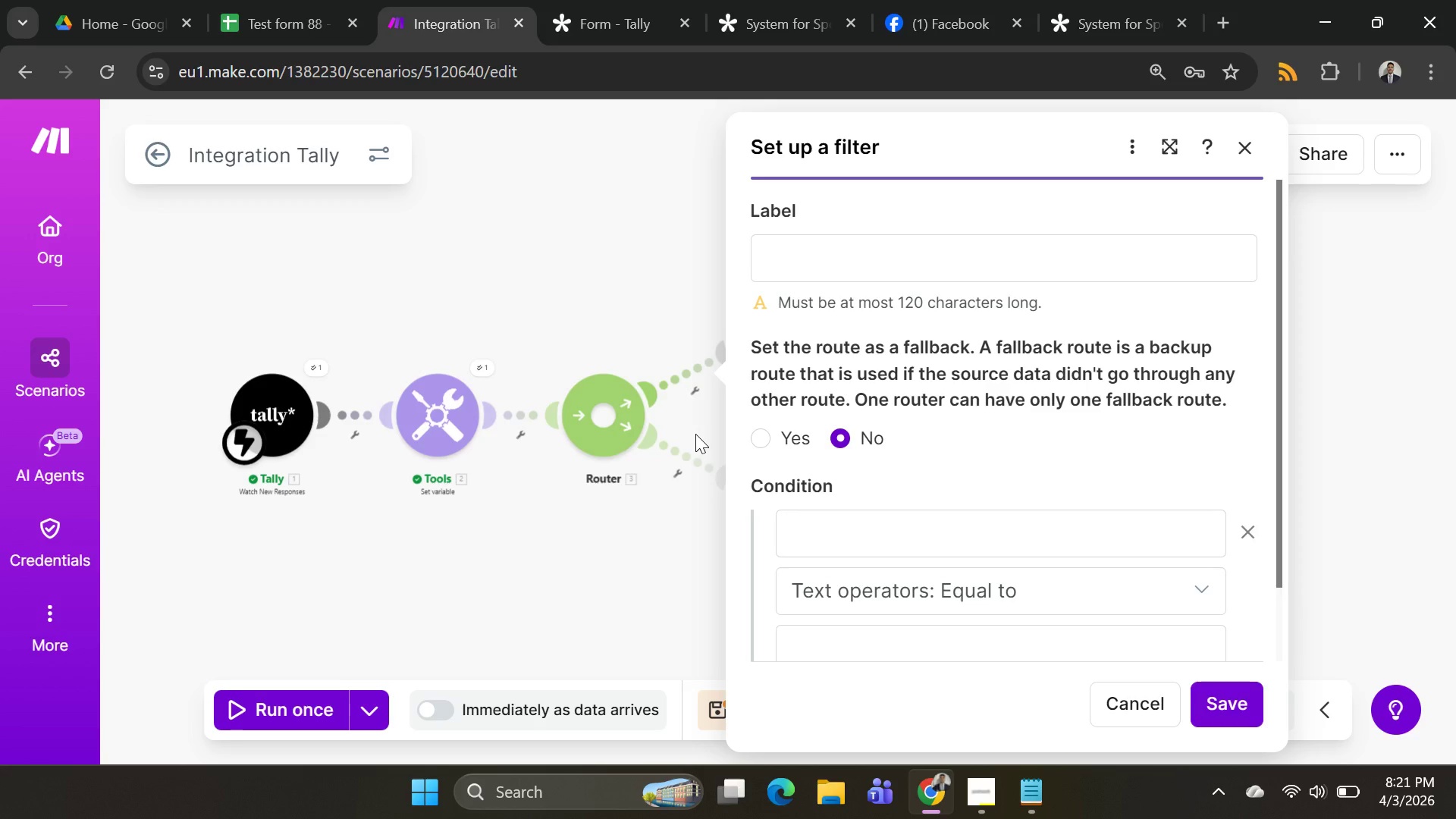 
type(Lo)
 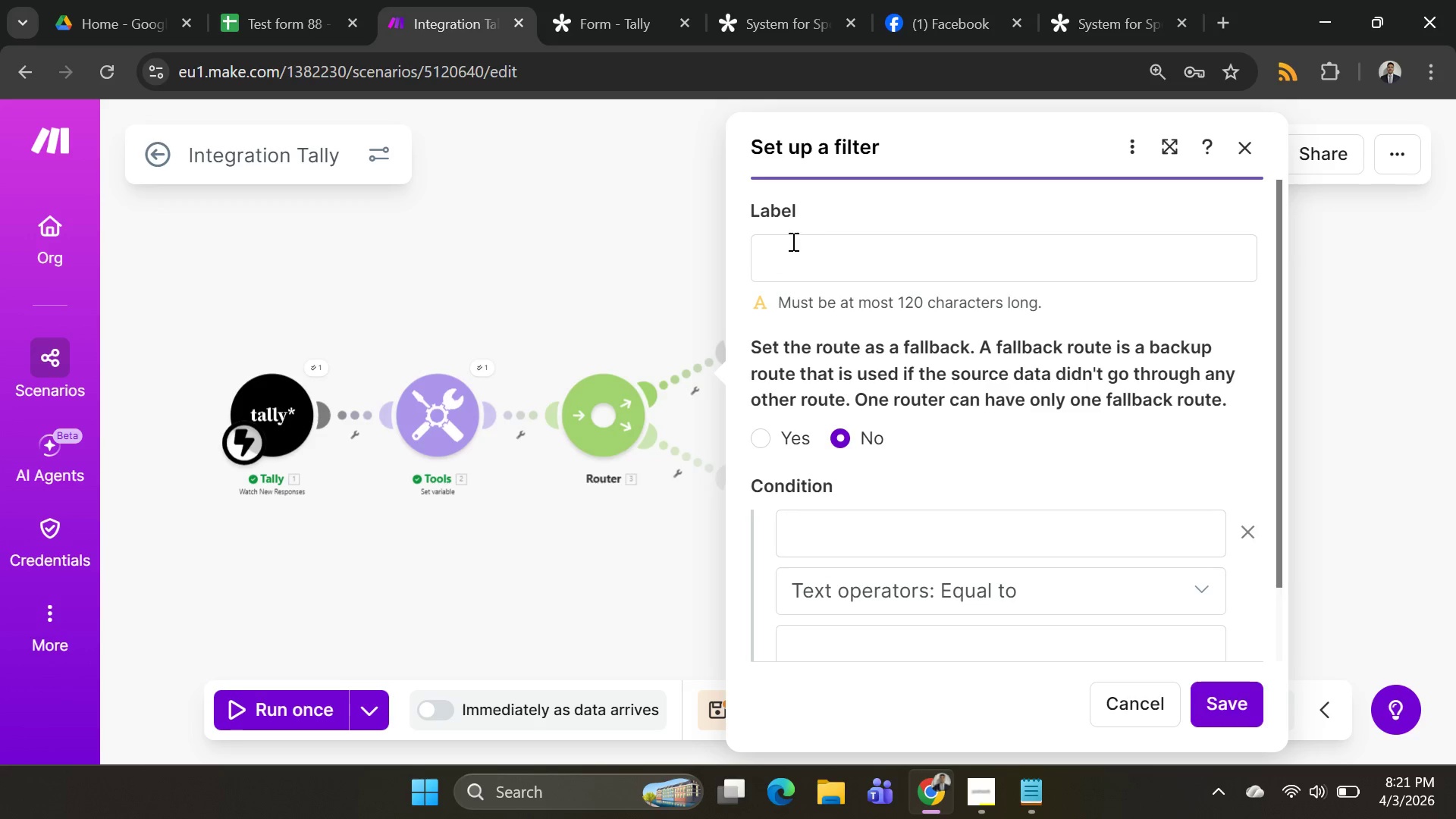 
left_click([792, 262])
 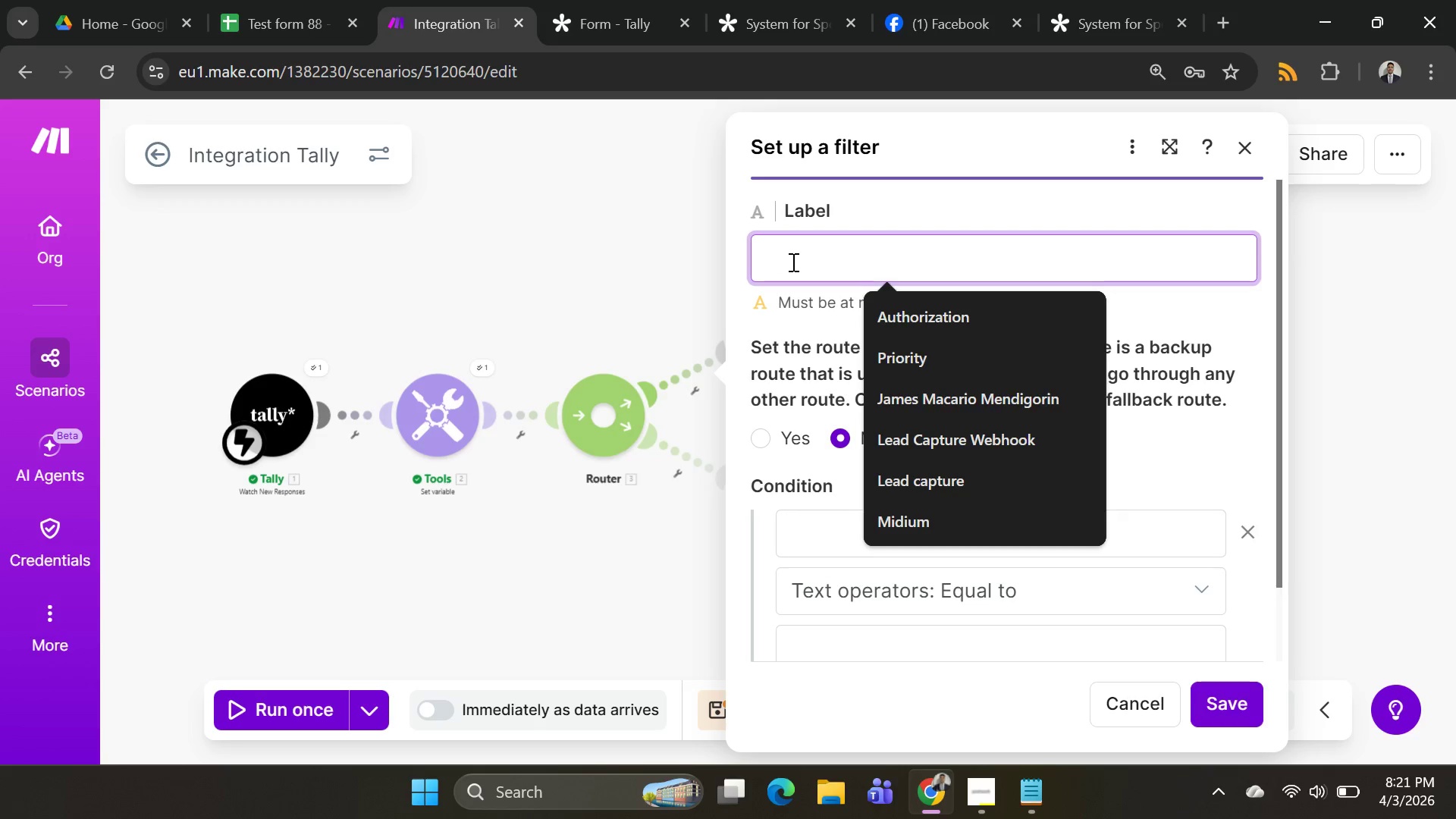 
type(Low HUm)
key(Backspace)
key(Backspace)
type(i=umi)
key(Backspace)
key(Backspace)
key(Backspace)
key(Backspace)
key(Backspace)
type(umidity Brac=nch)
key(Backspace)
key(Backspace)
key(Backspace)
key(Backspace)
key(Backspace)
type(nch)
 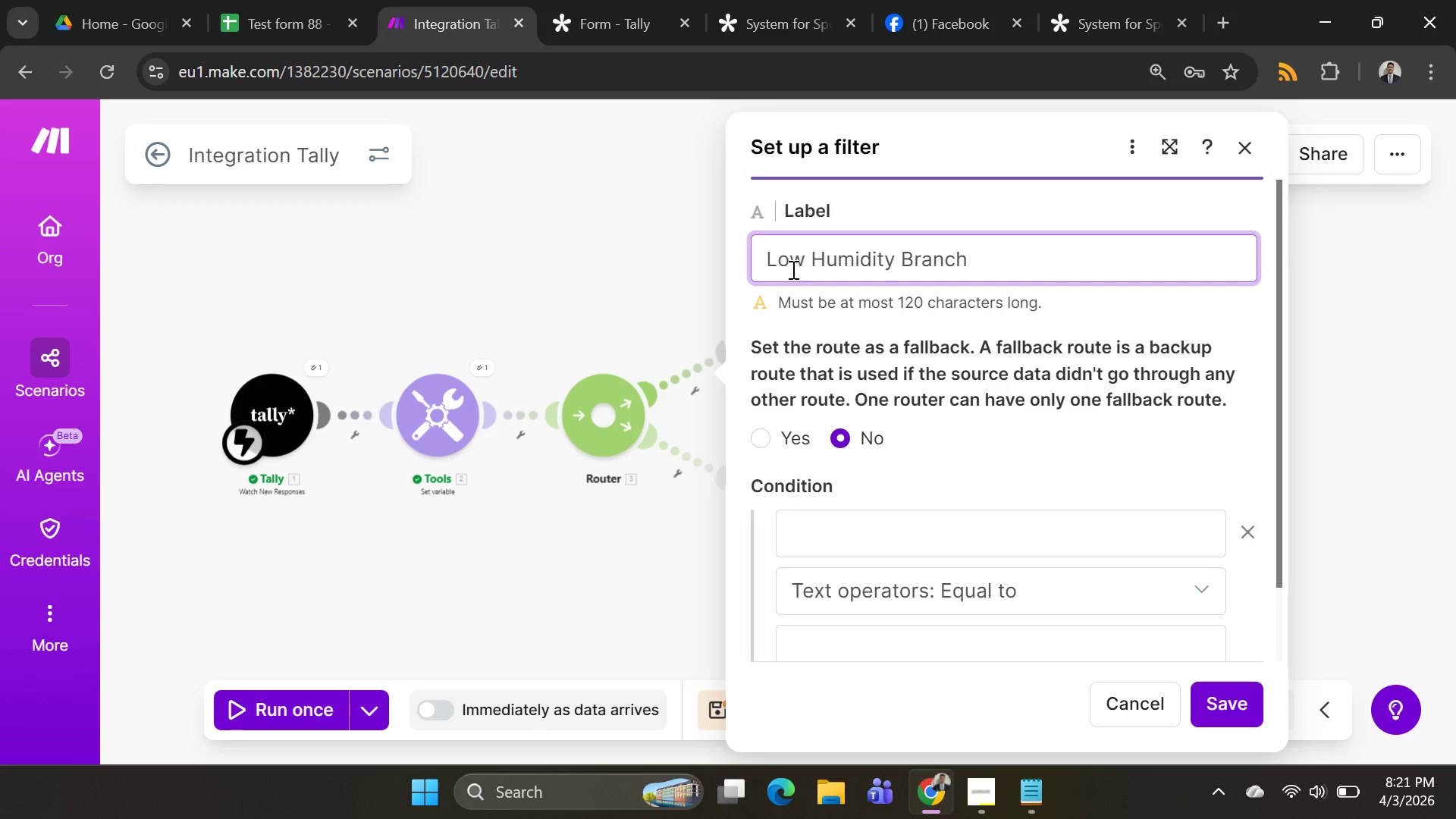 
left_click([1059, 528])
 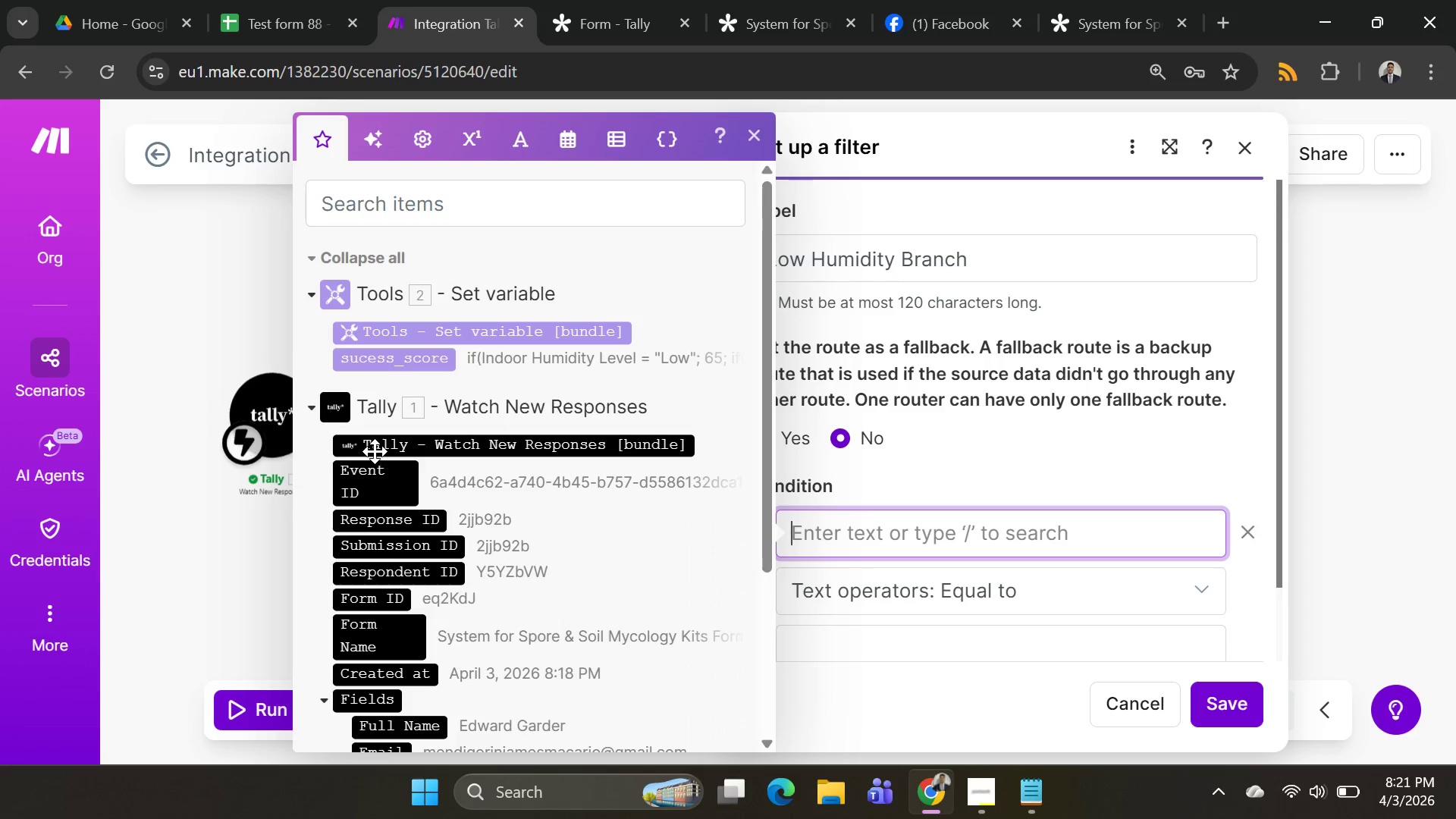 
scroll: coordinate [602, 516], scroll_direction: down, amount: 4.0
 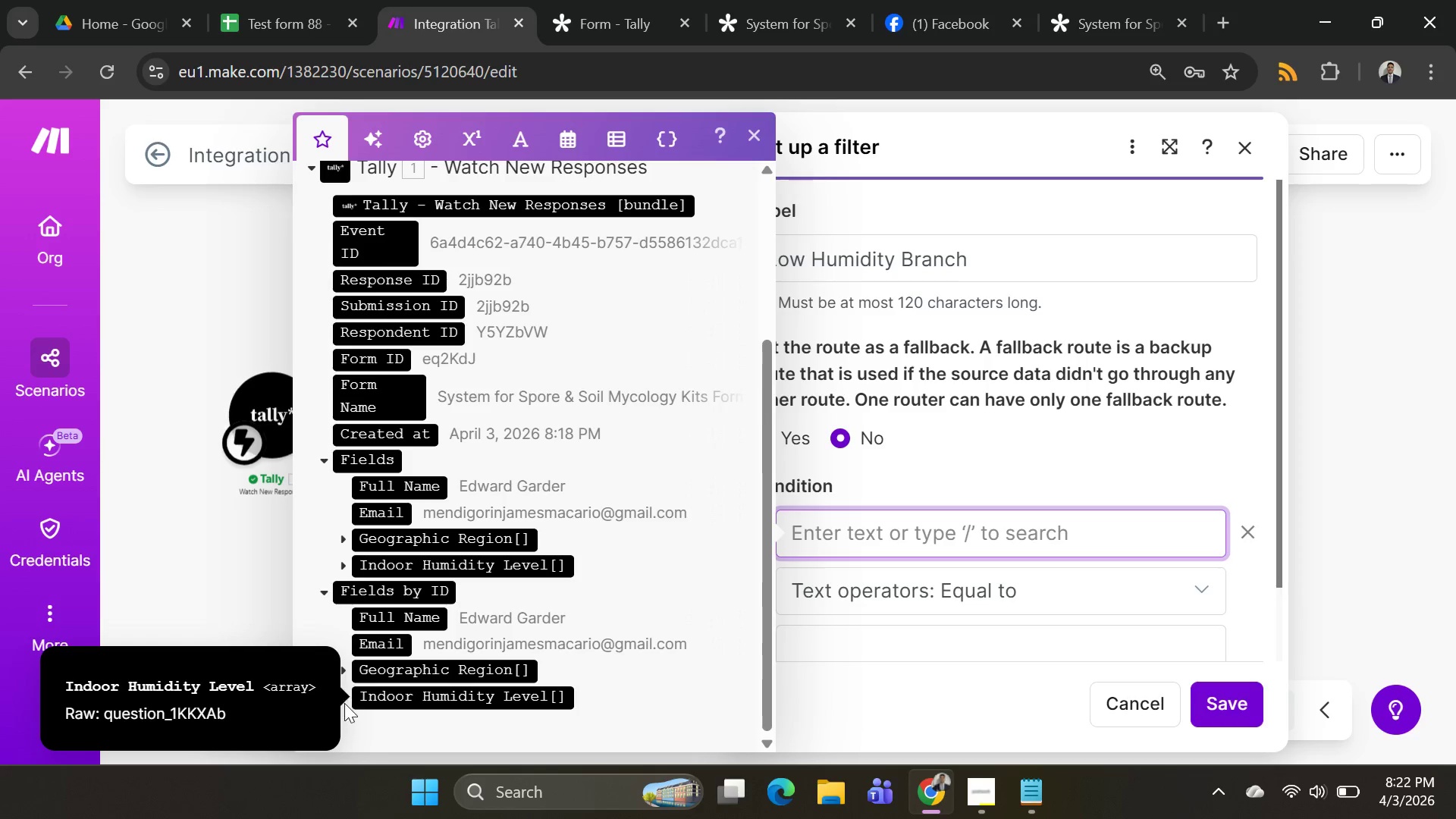 
wait(6.58)
 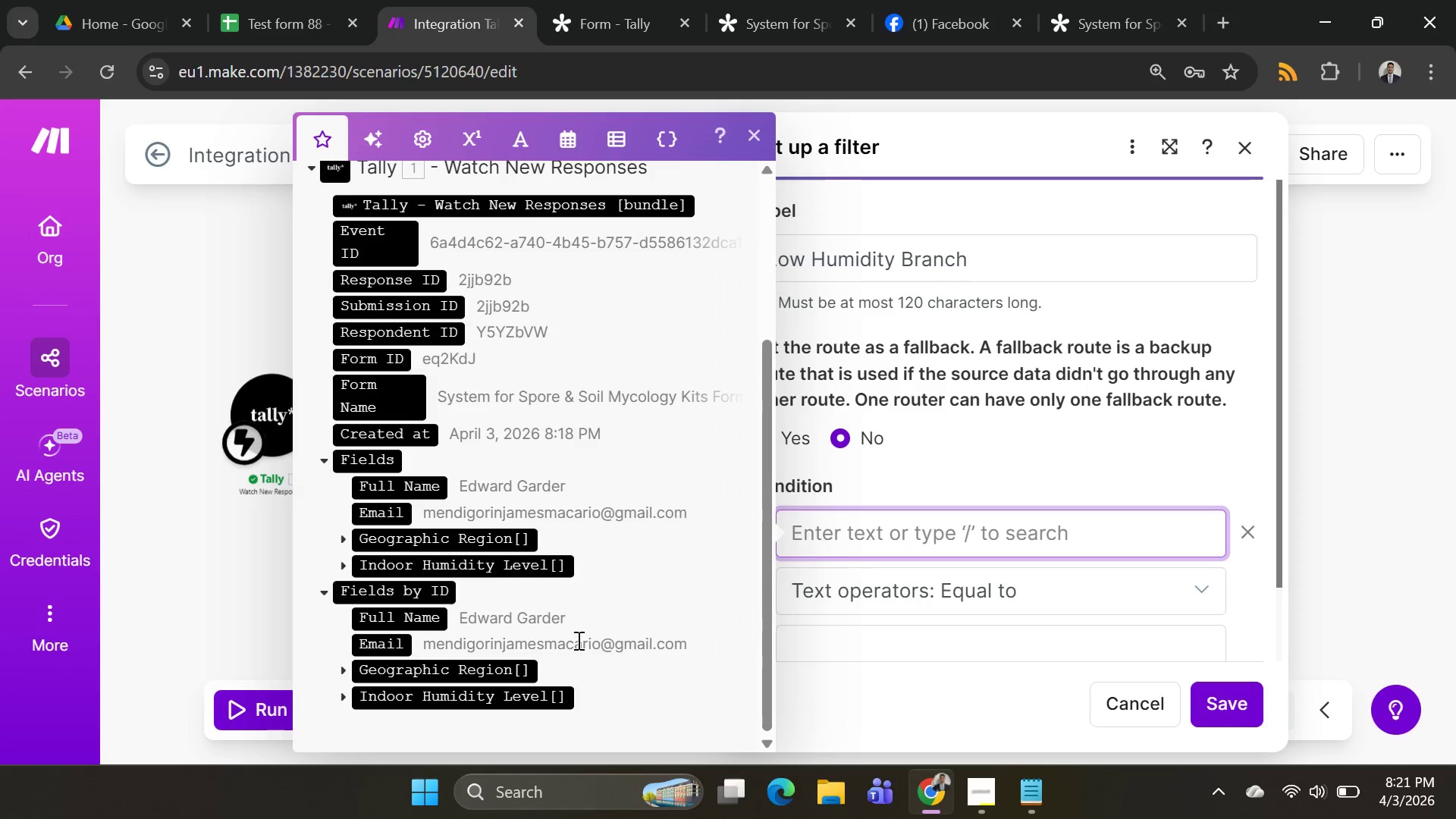 
left_click([340, 695])
 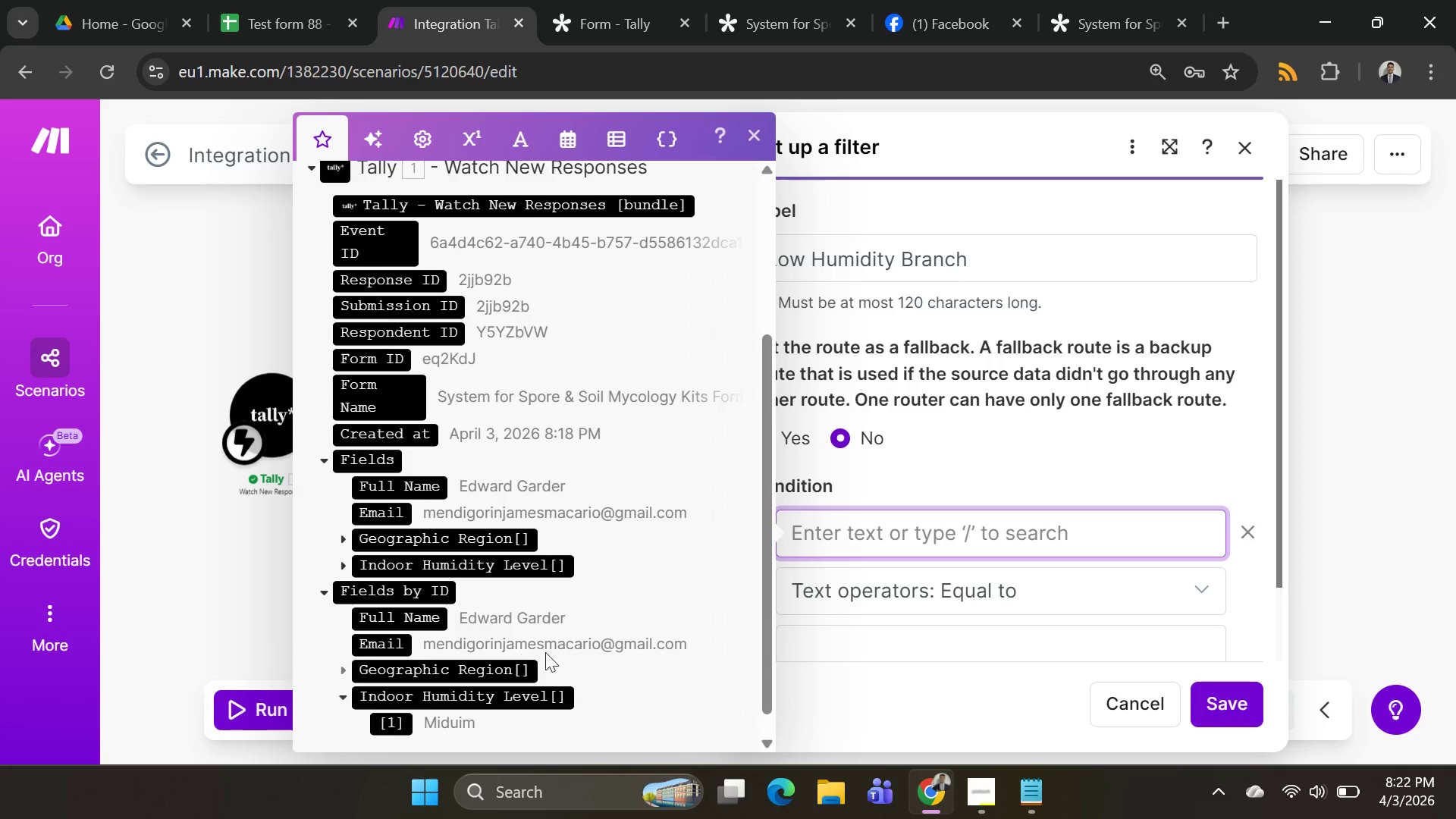 
scroll: coordinate [560, 646], scroll_direction: down, amount: 2.0
 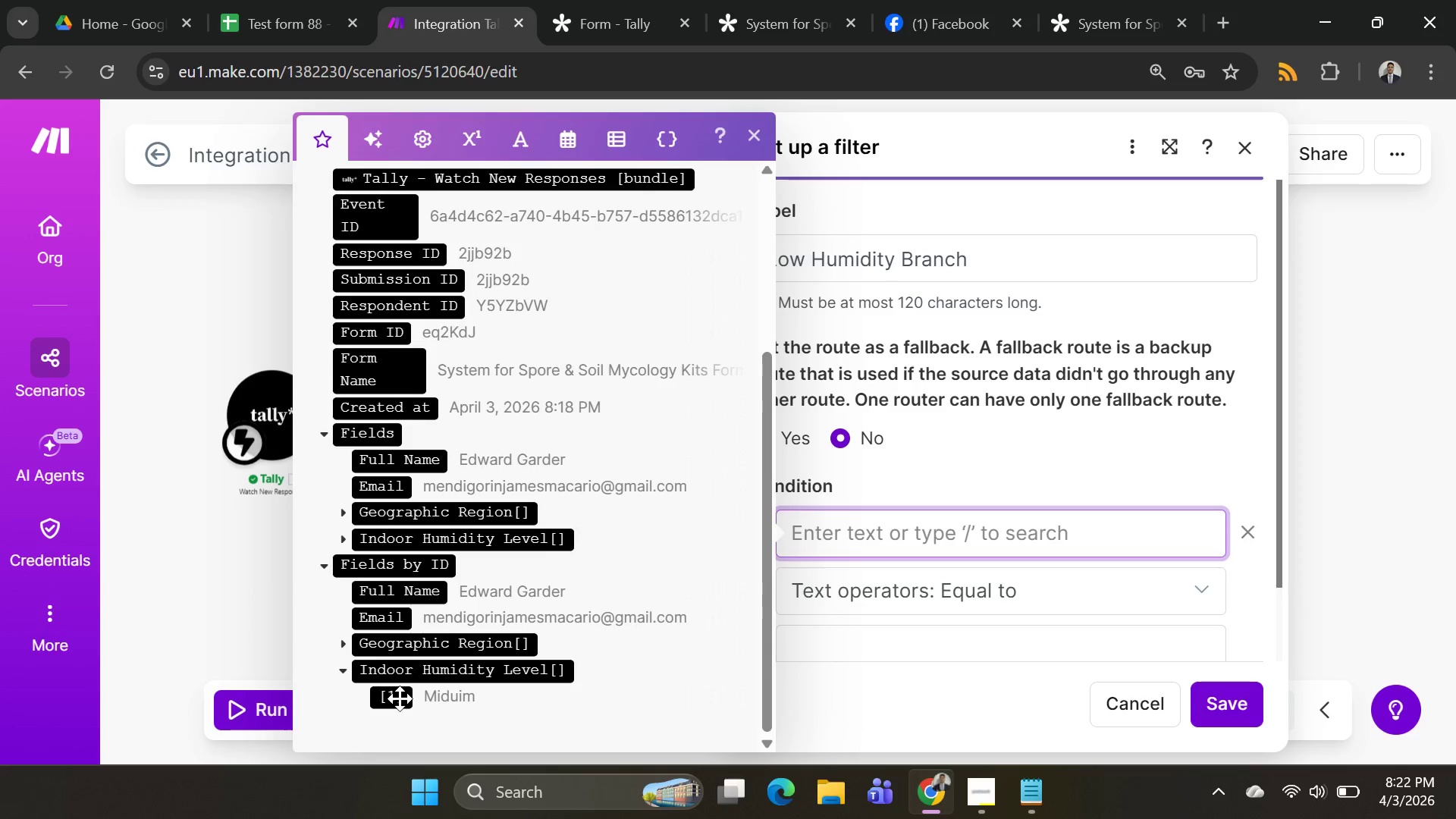 
wait(5.95)
 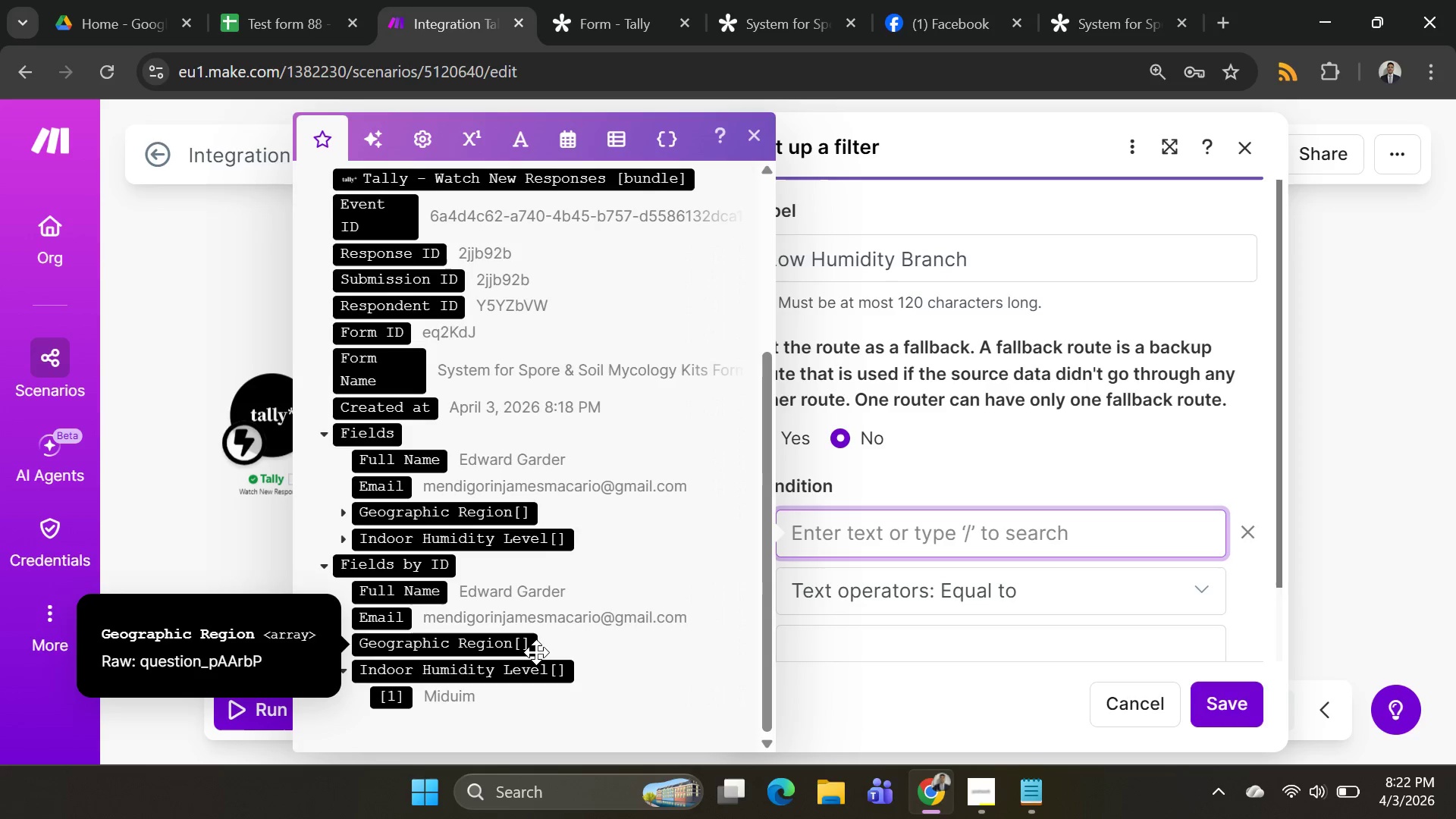 
scroll: coordinate [634, 561], scroll_direction: down, amount: 4.0
 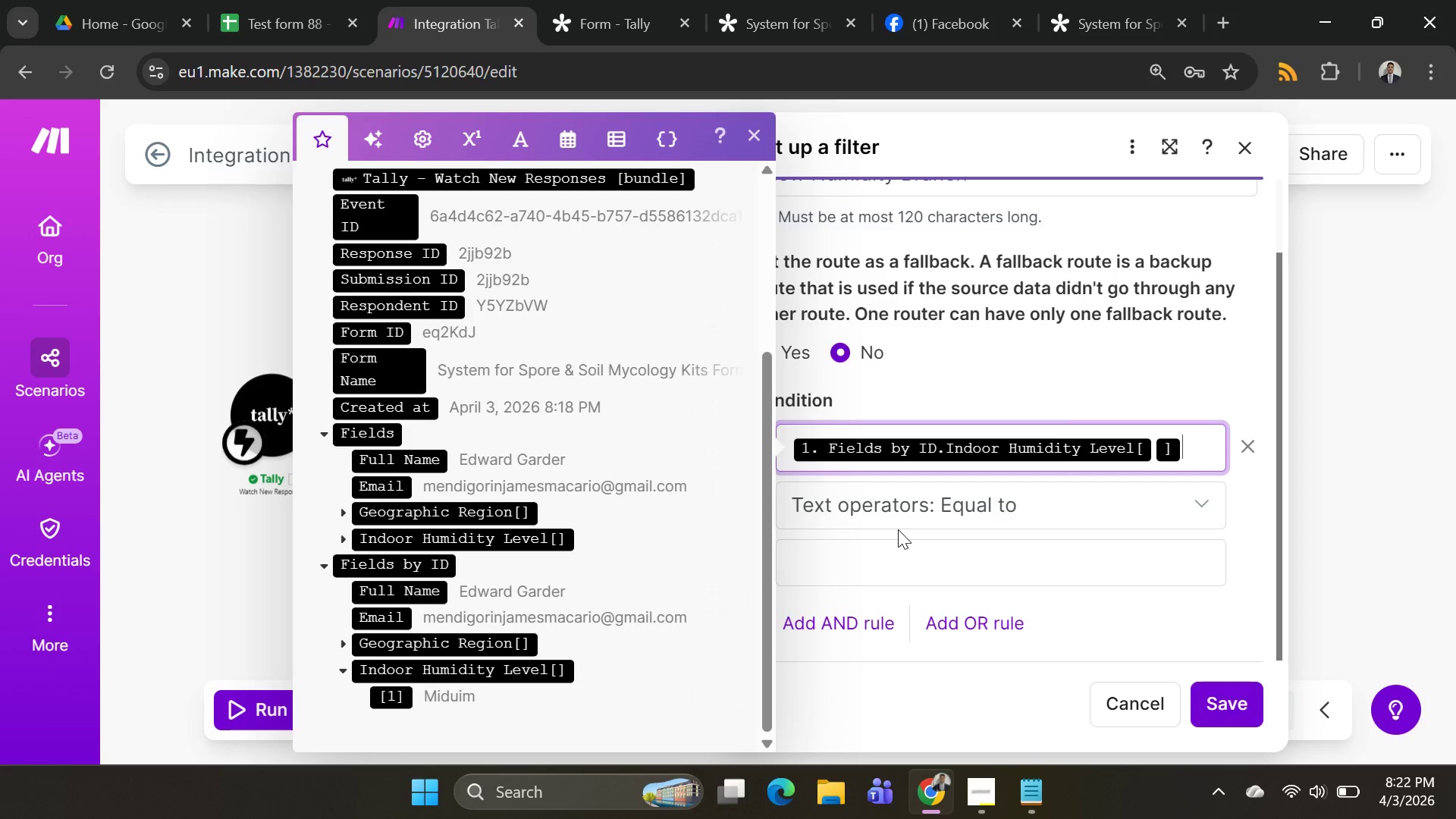 
wait(9.99)
 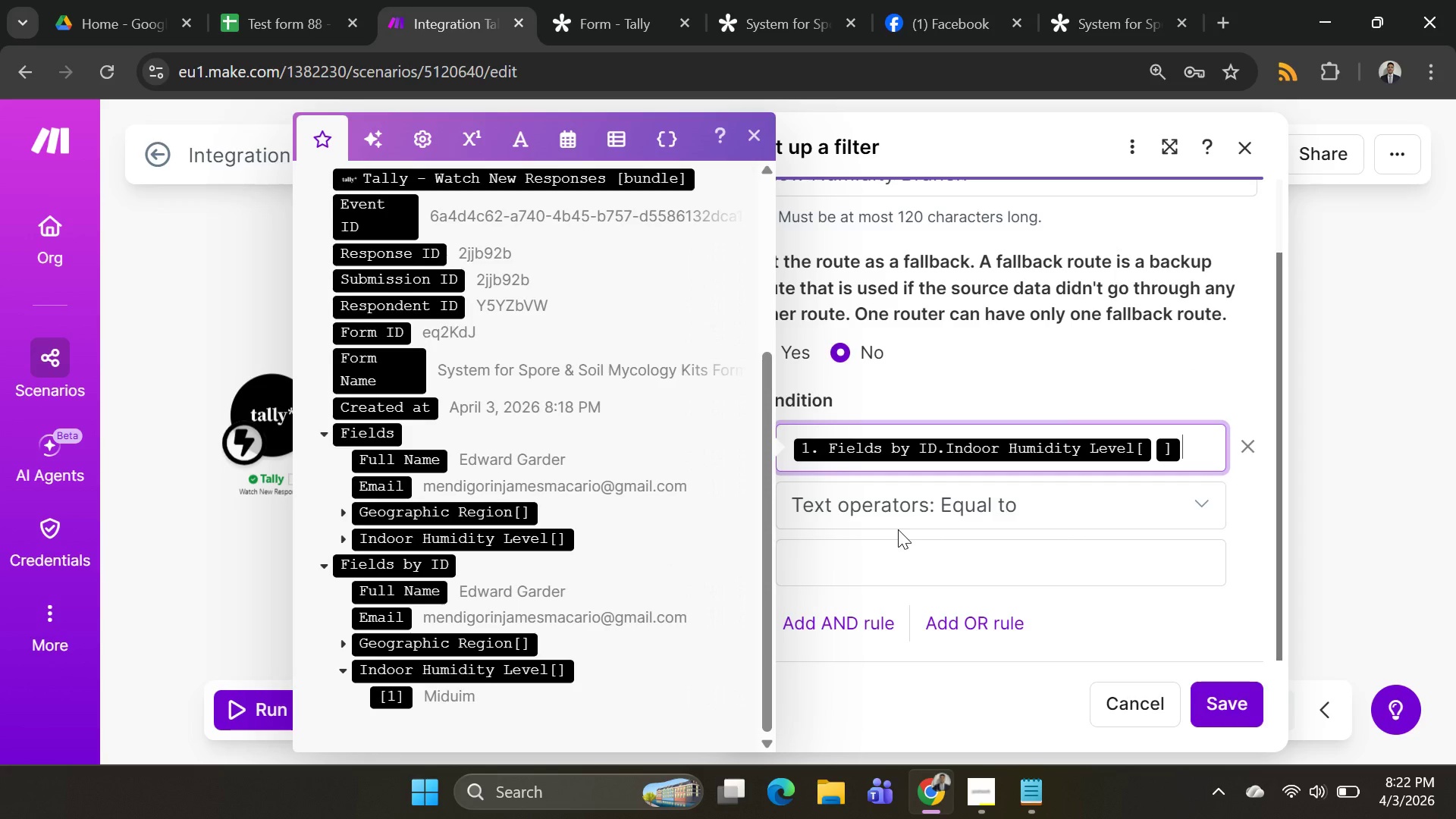 
left_click([902, 571])
 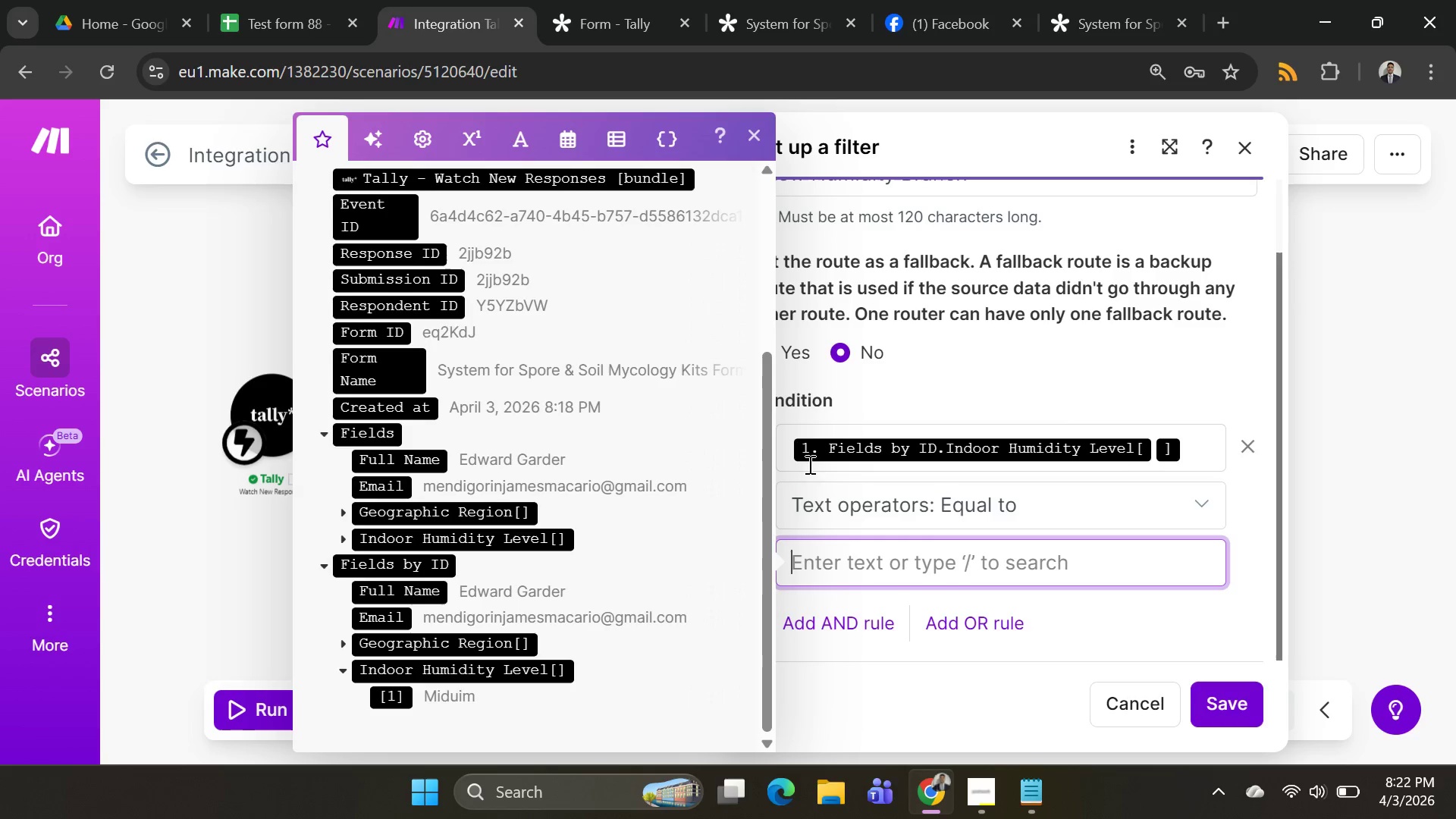 
type(Low)
 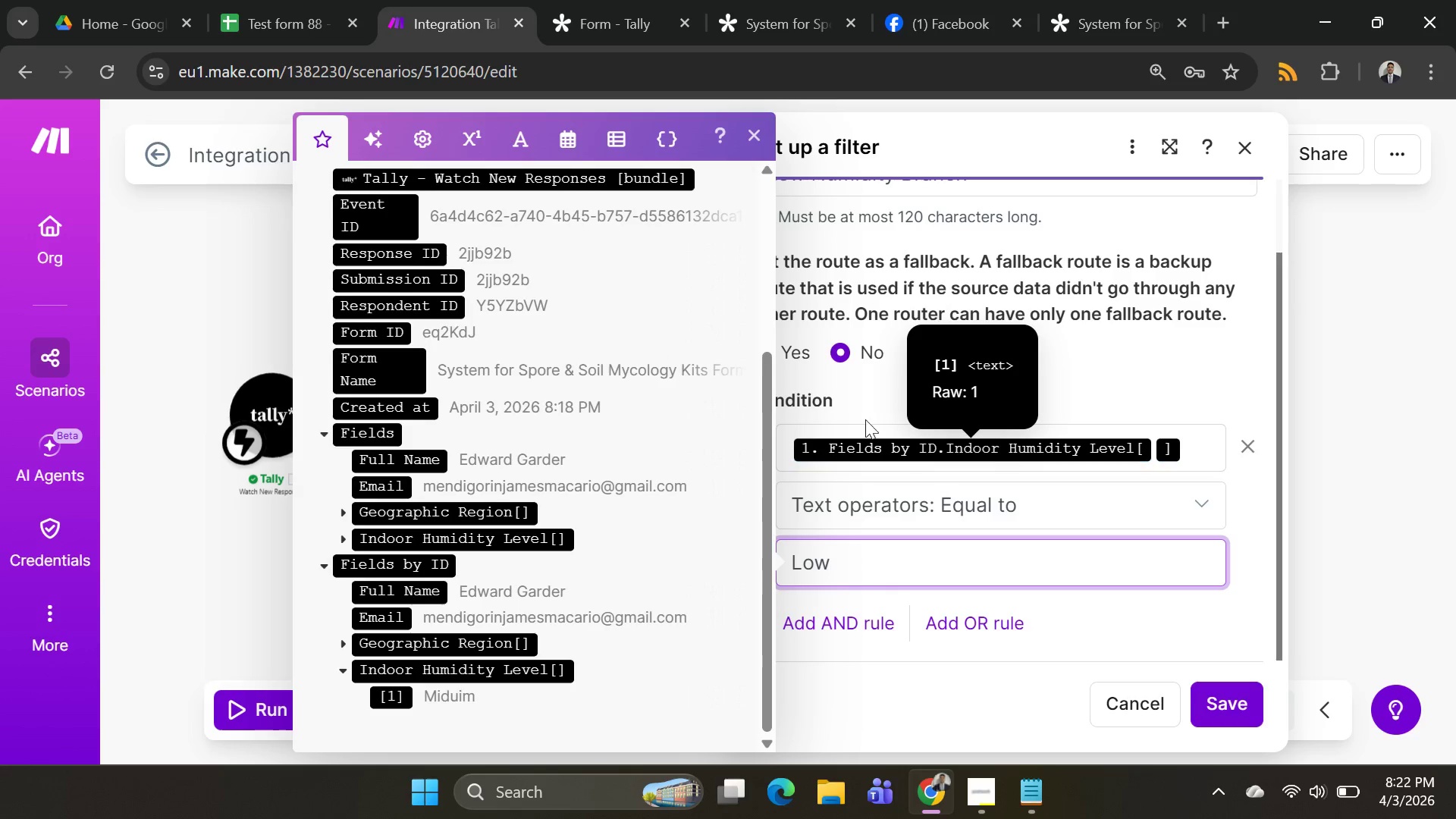 
left_click([1213, 721])
 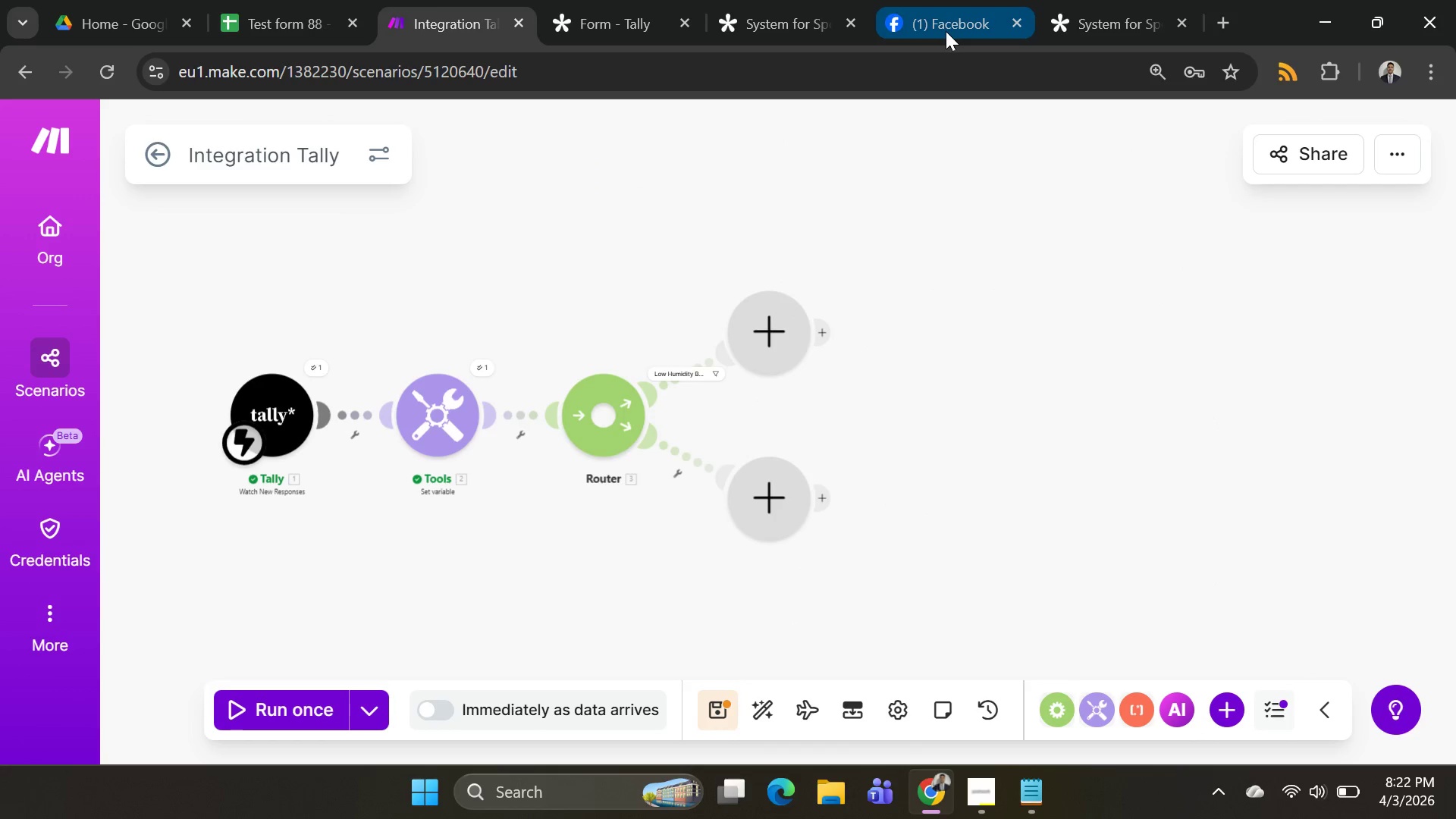 
left_click([1062, 14])
 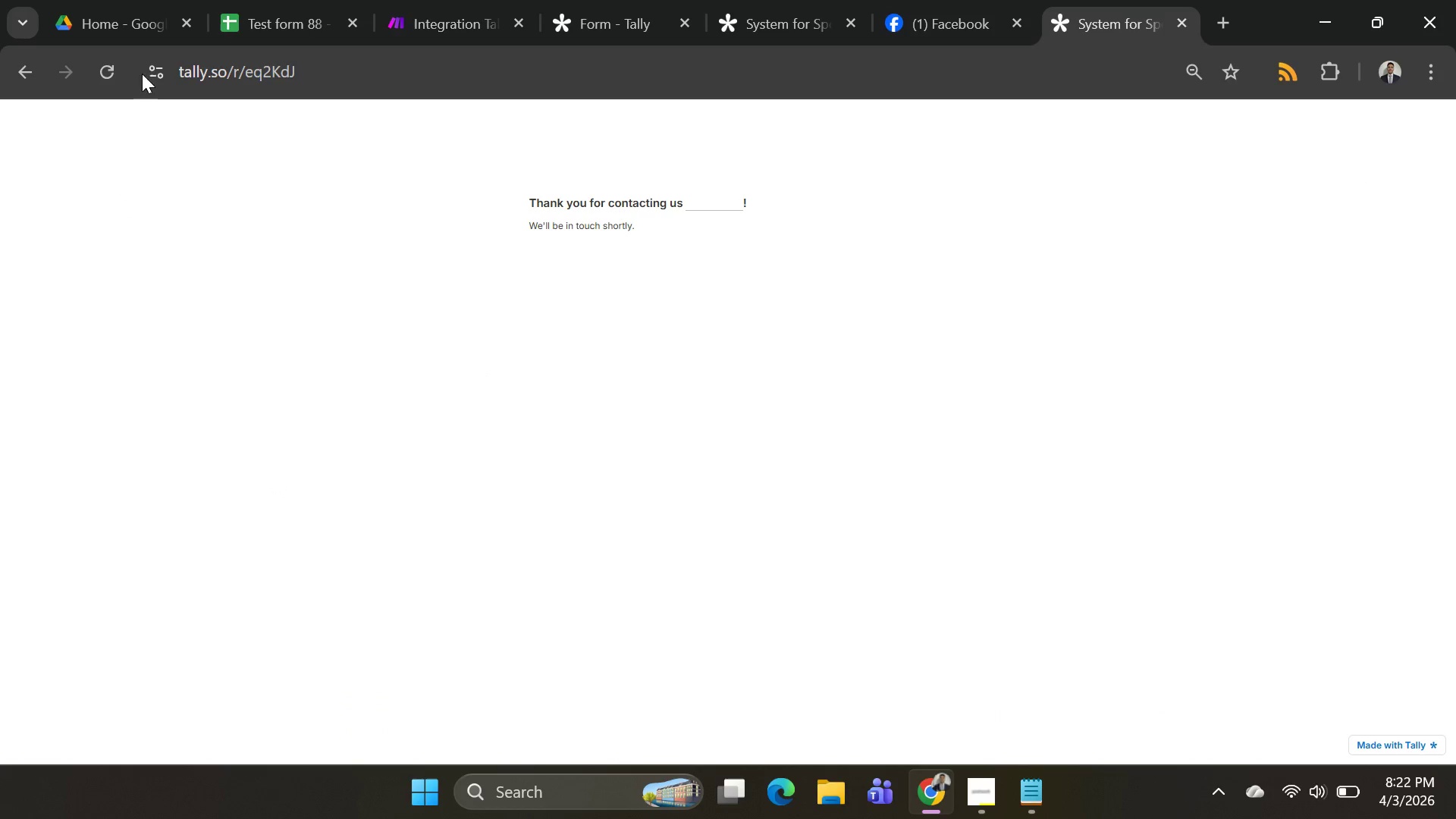 
left_click([113, 71])
 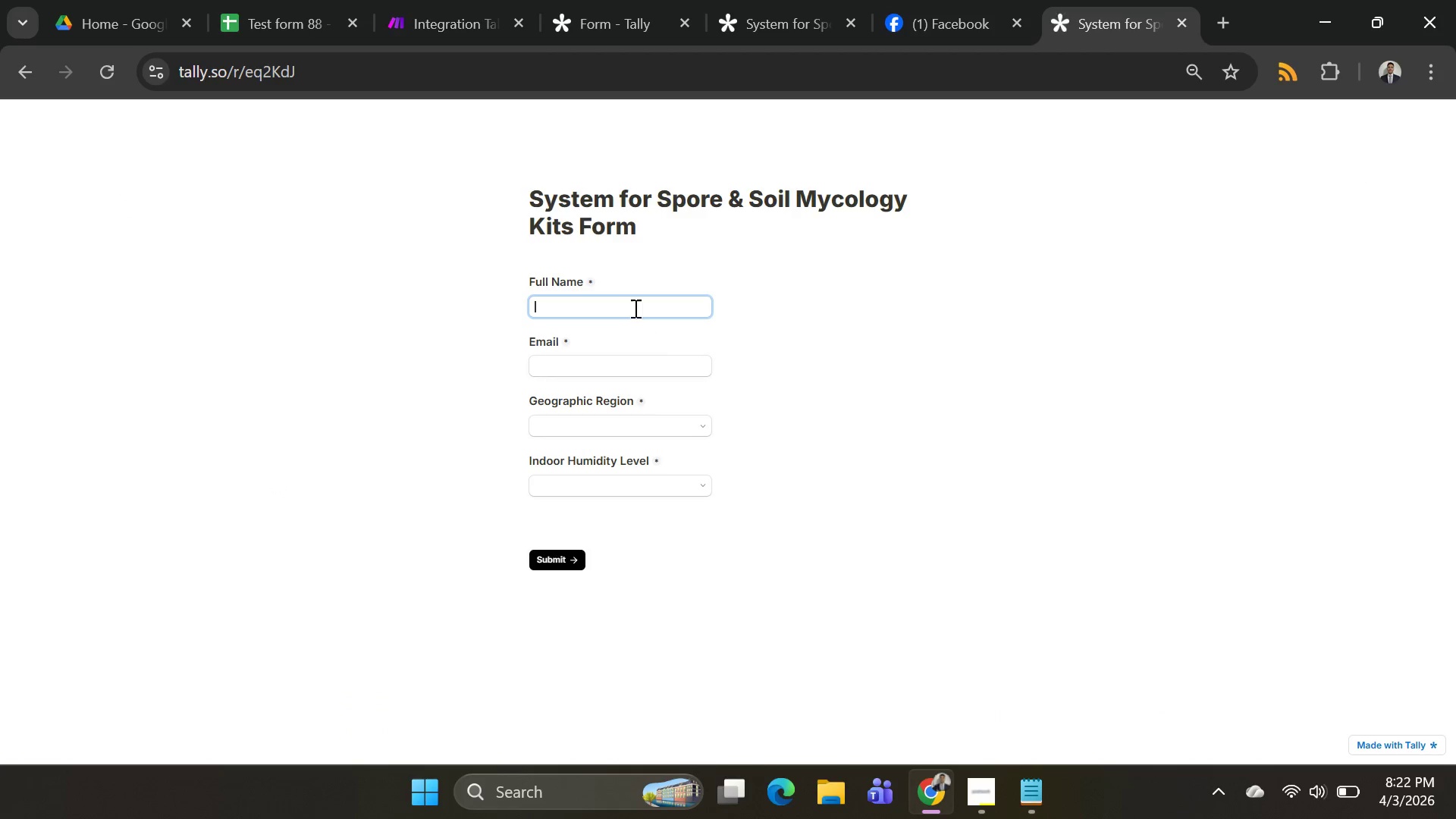 
left_click([634, 308])
 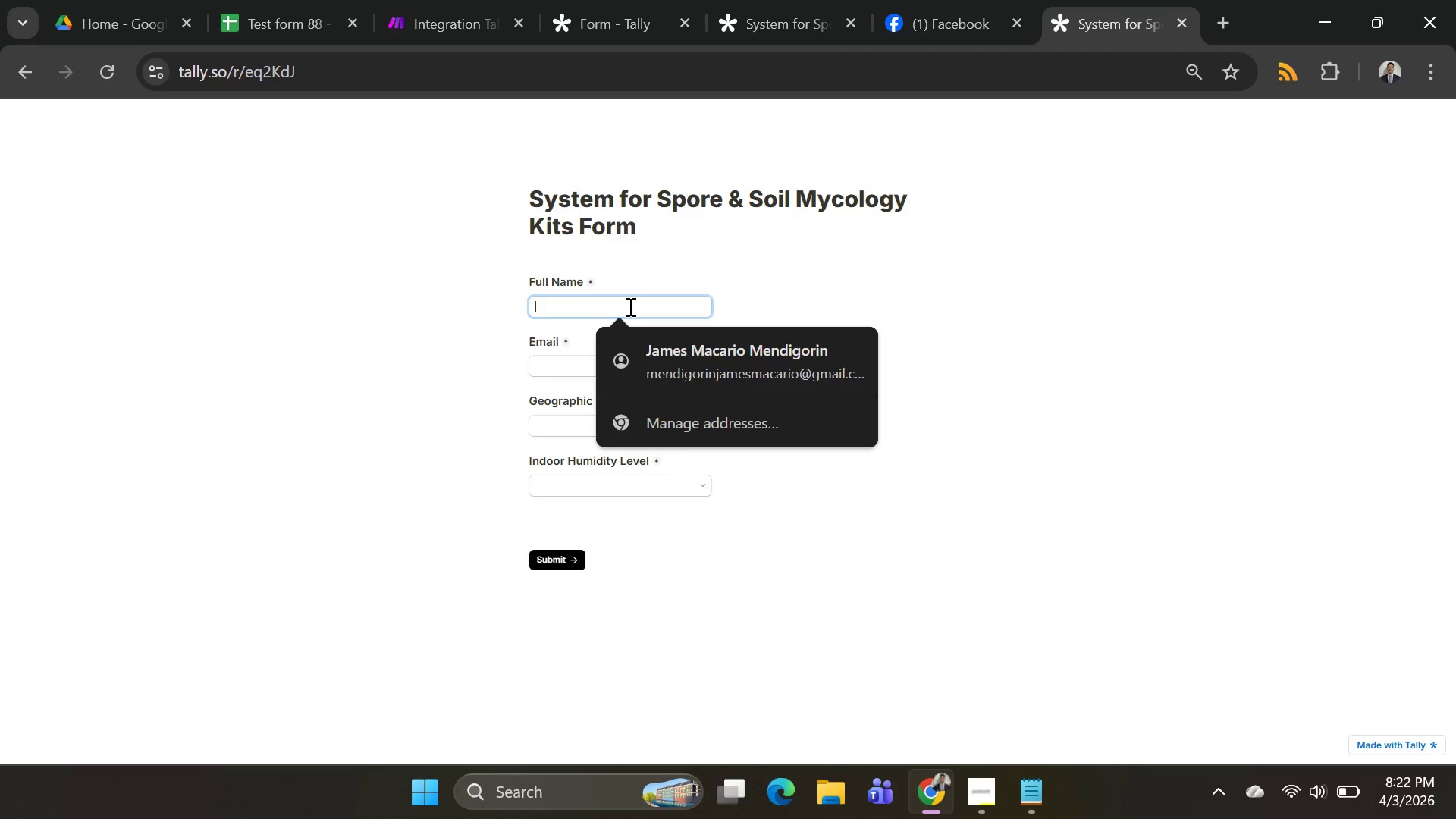 
key(Shift+ShiftLeft)
 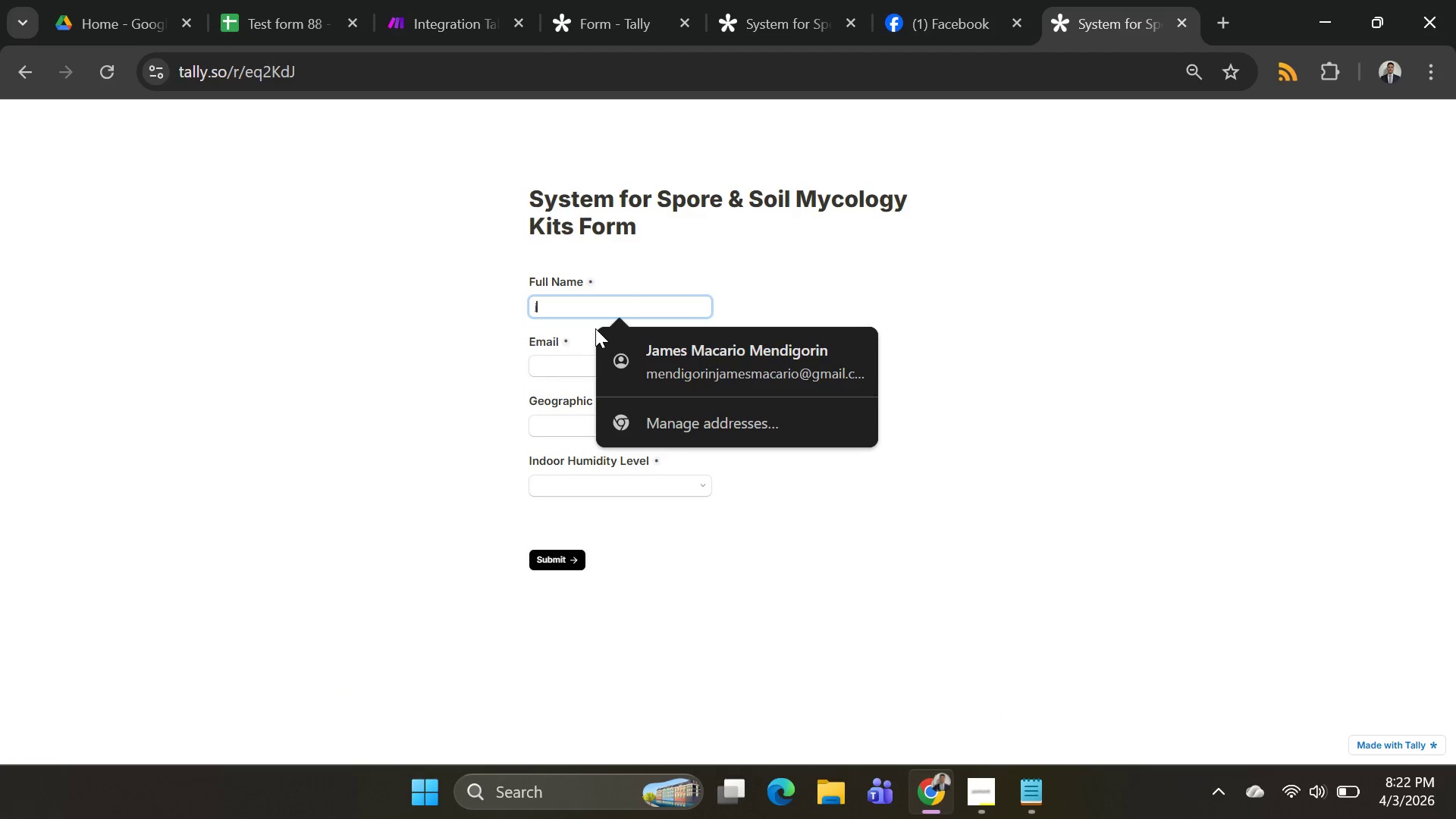 
type(james es)
key(Backspace)
key(Backspace)
type(Edwin Making)
key(Tab)
type(macjames7890@gmail.com)
key(Tab)
 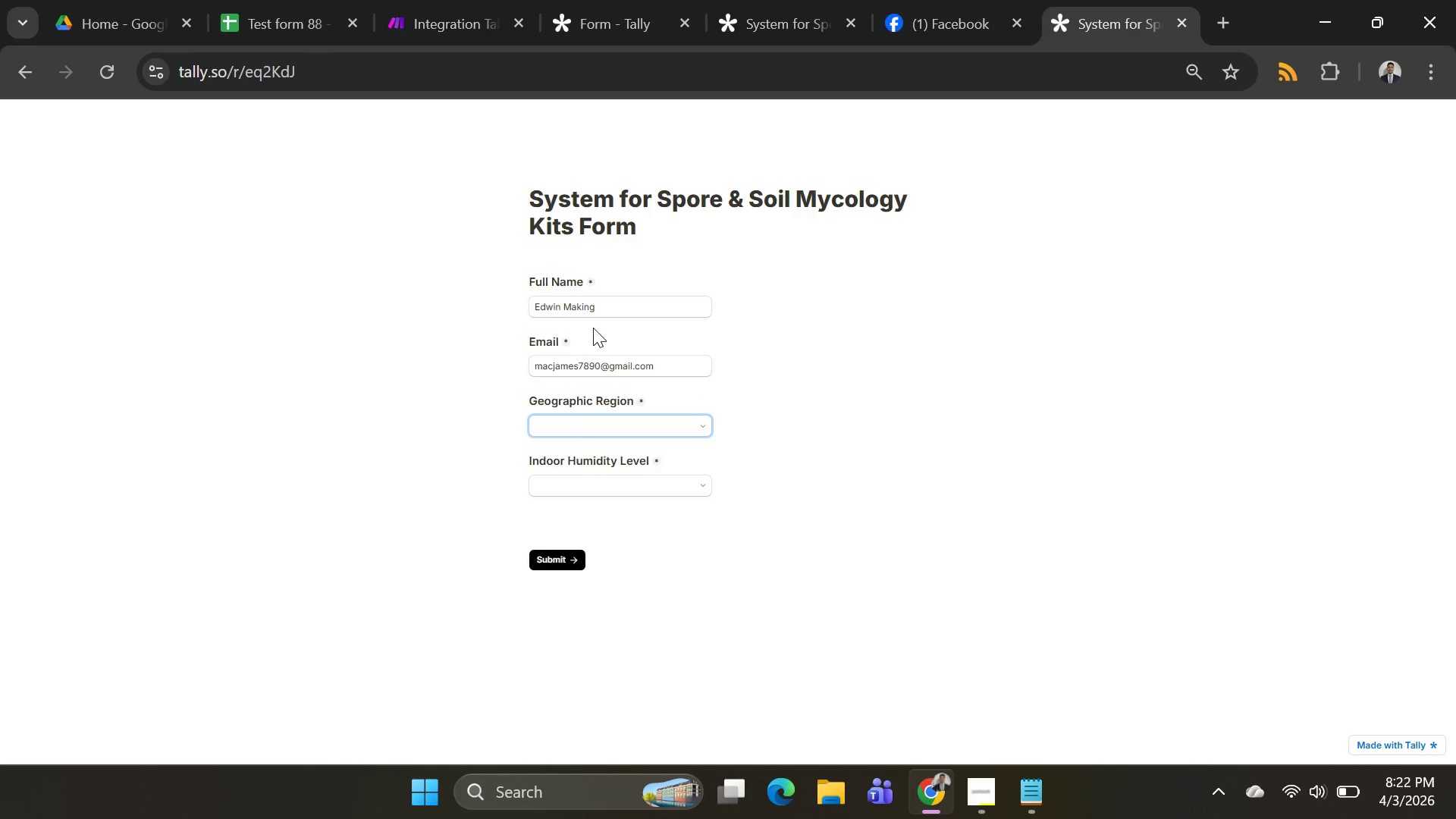 
left_click([629, 431])
 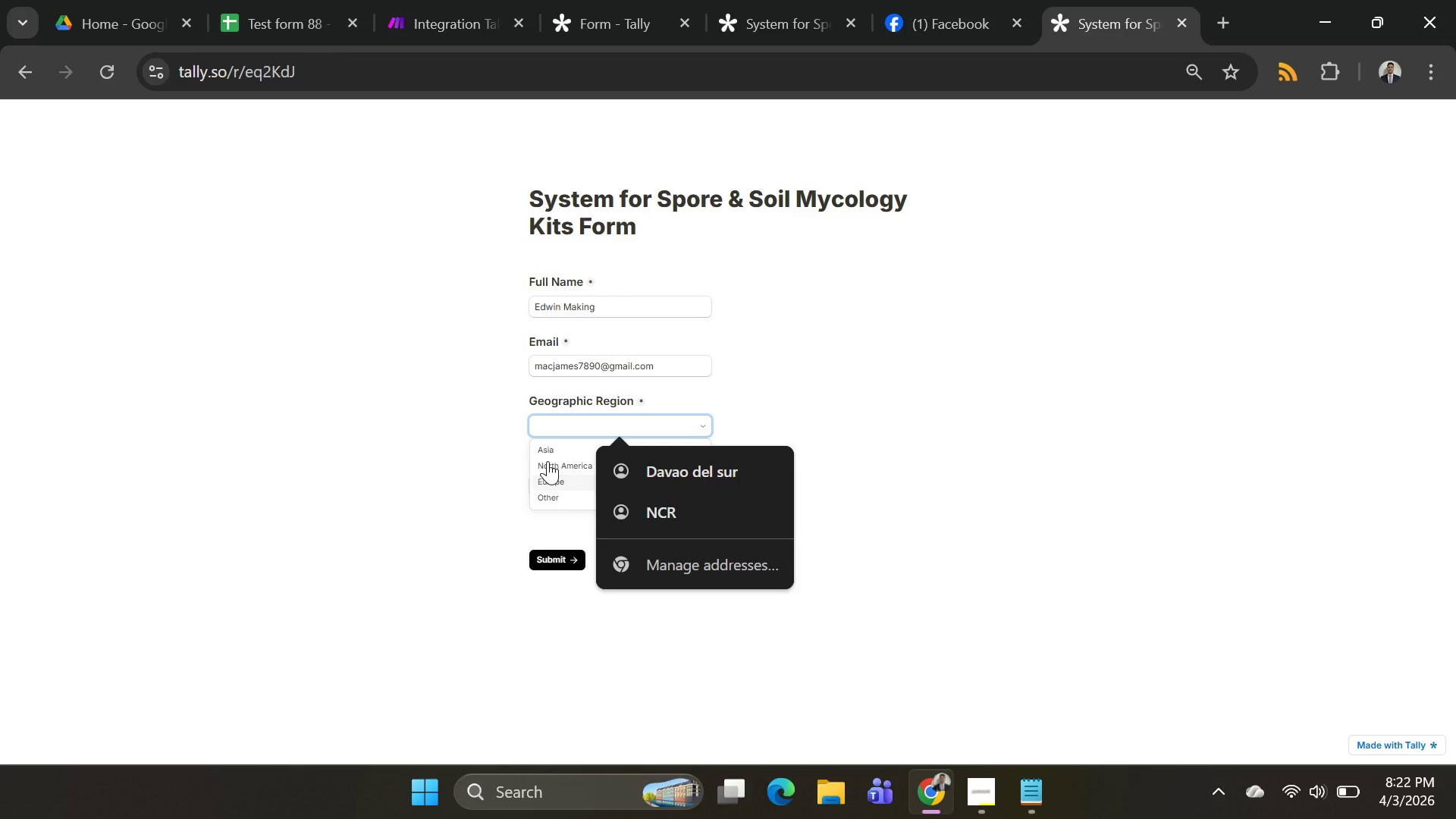 
left_click([549, 454])
 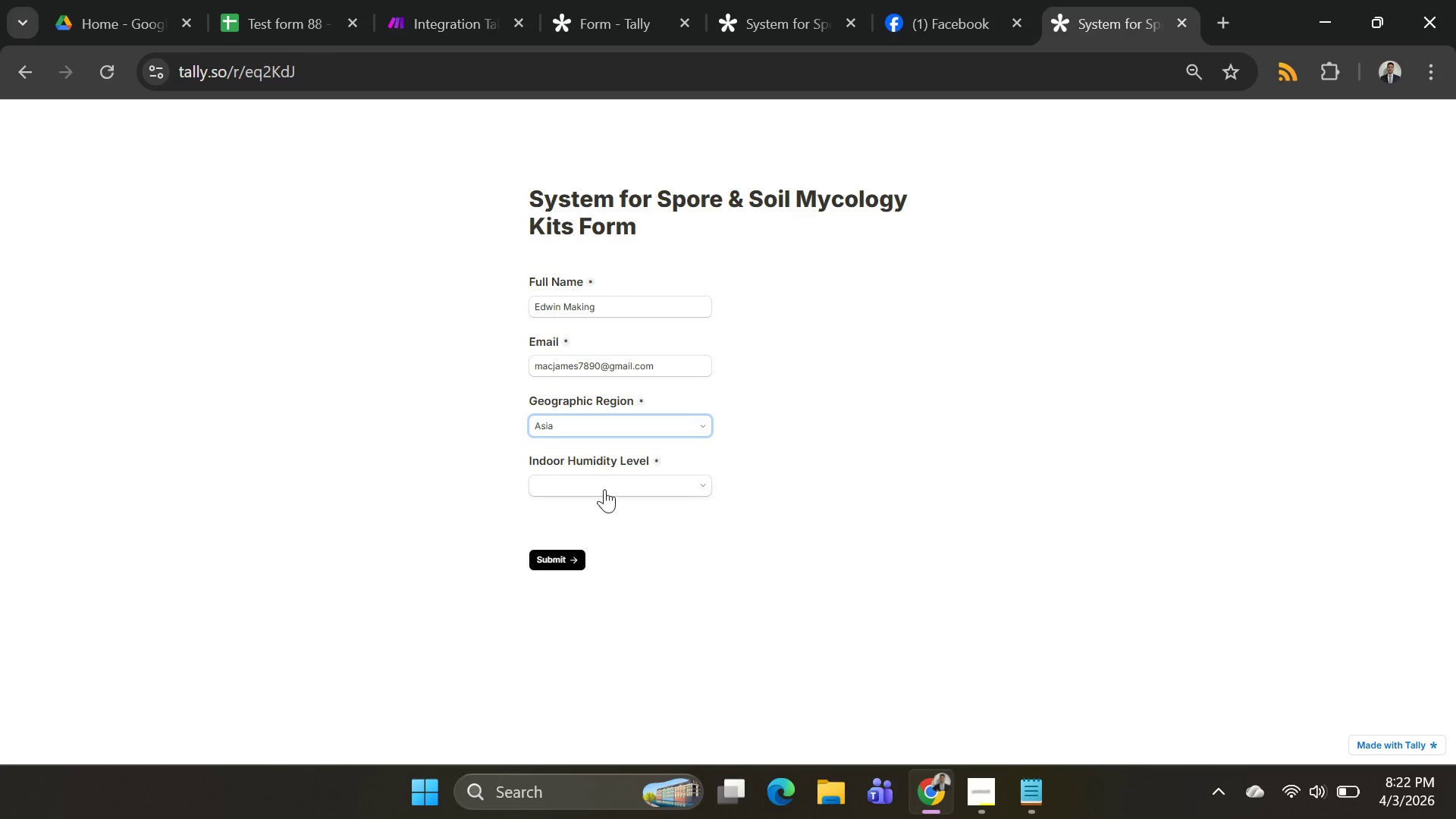 
left_click([603, 490])
 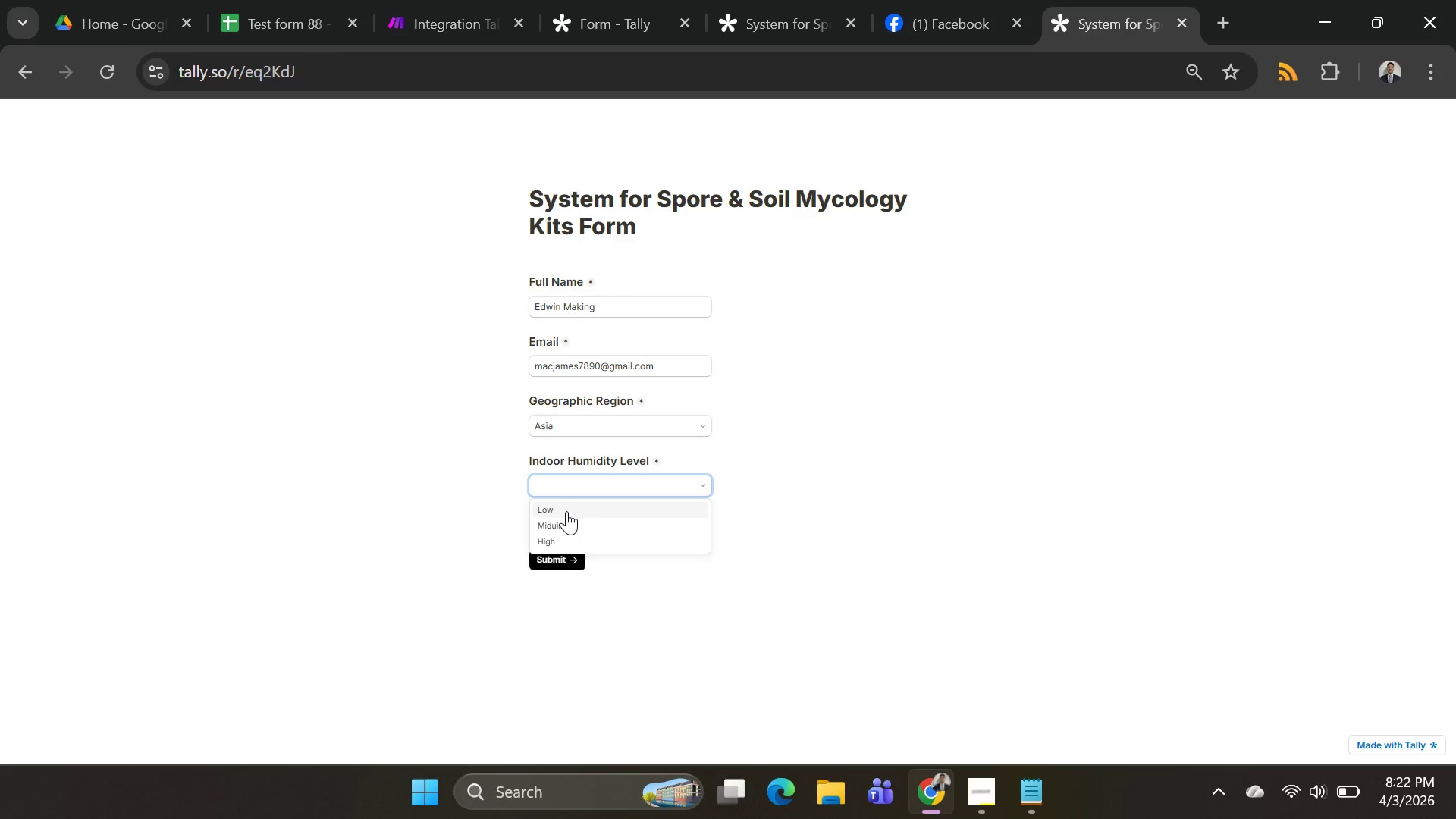 
left_click([566, 511])
 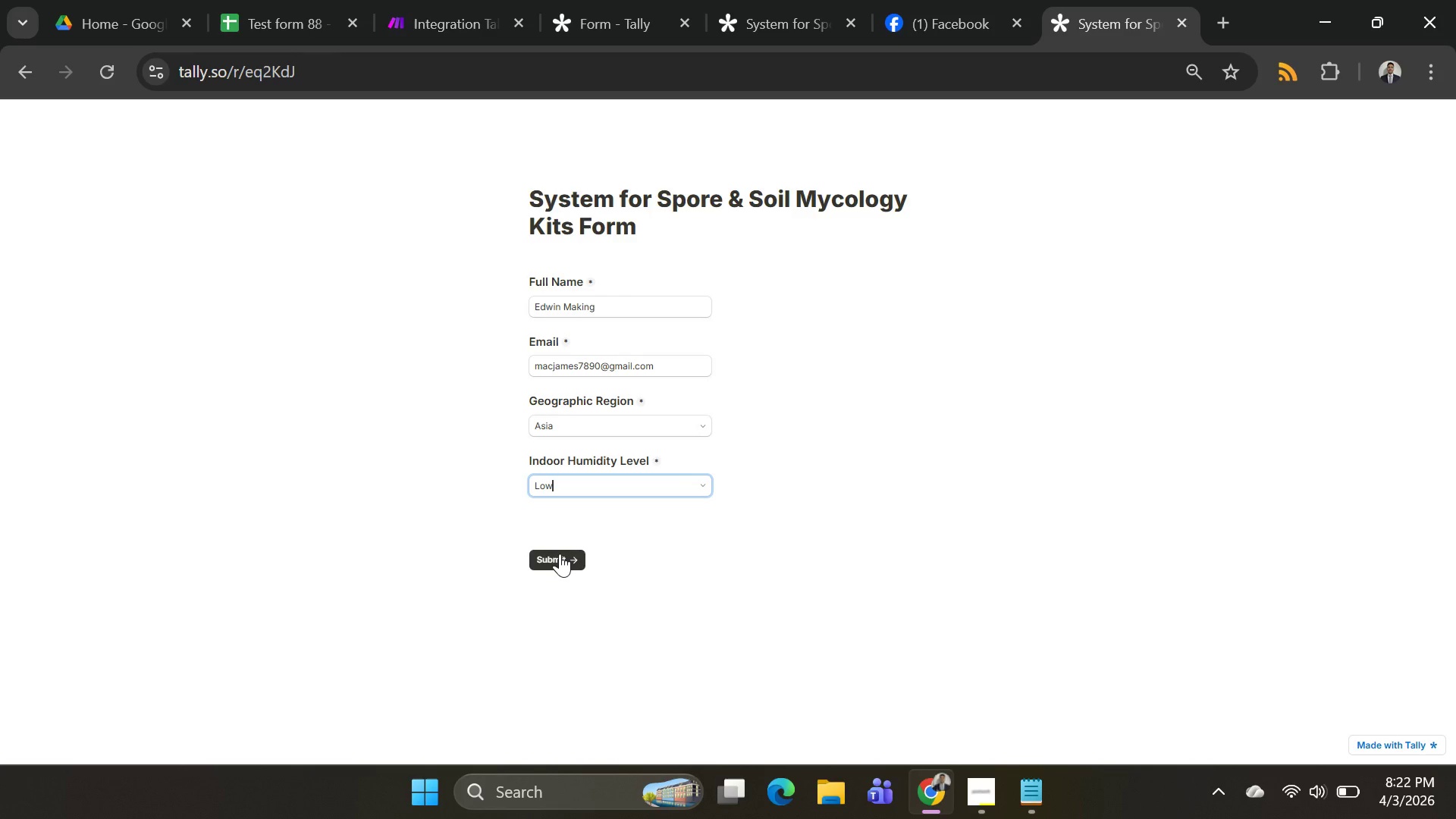 
left_click([560, 554])
 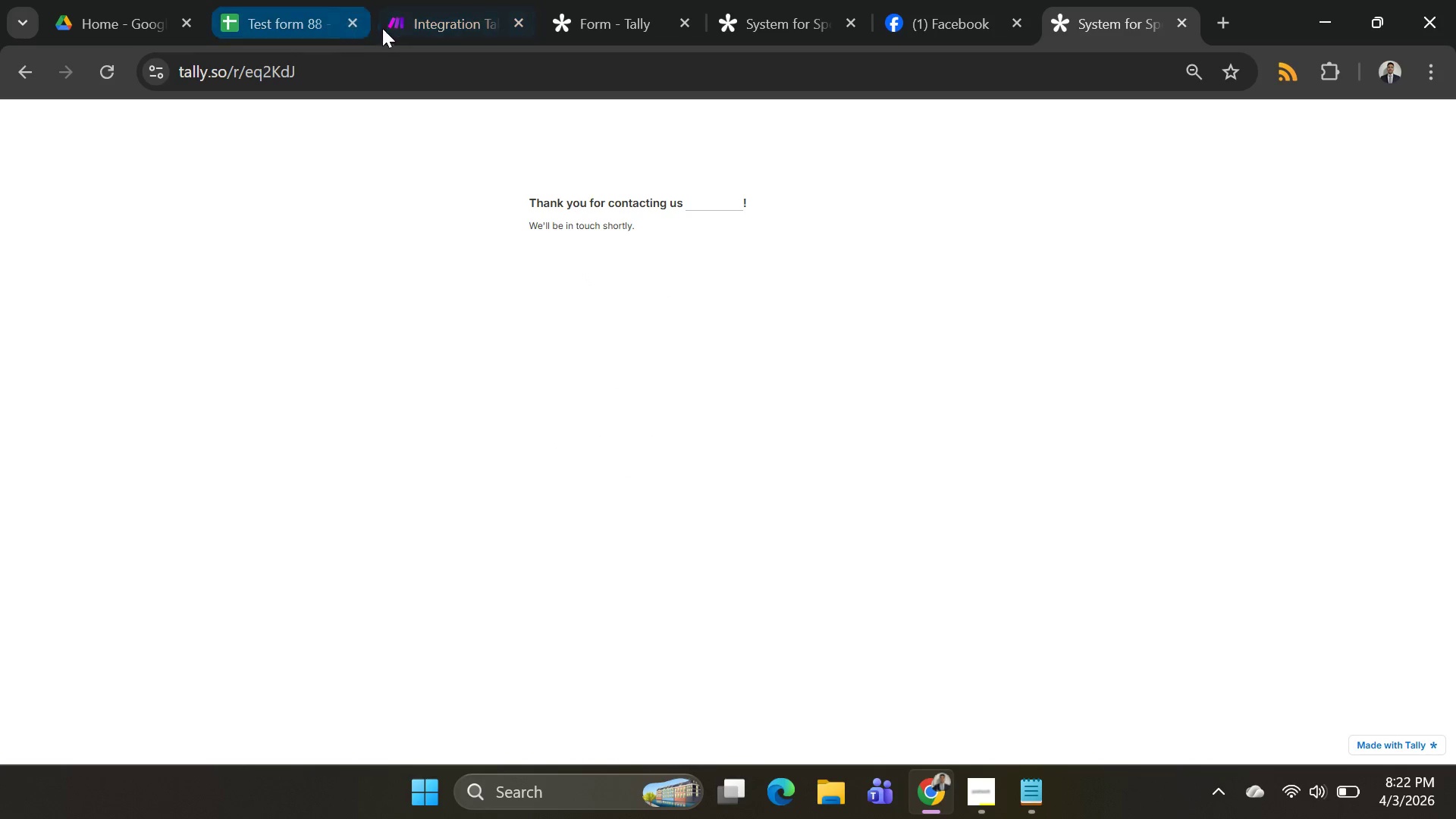 
left_click([428, 27])
 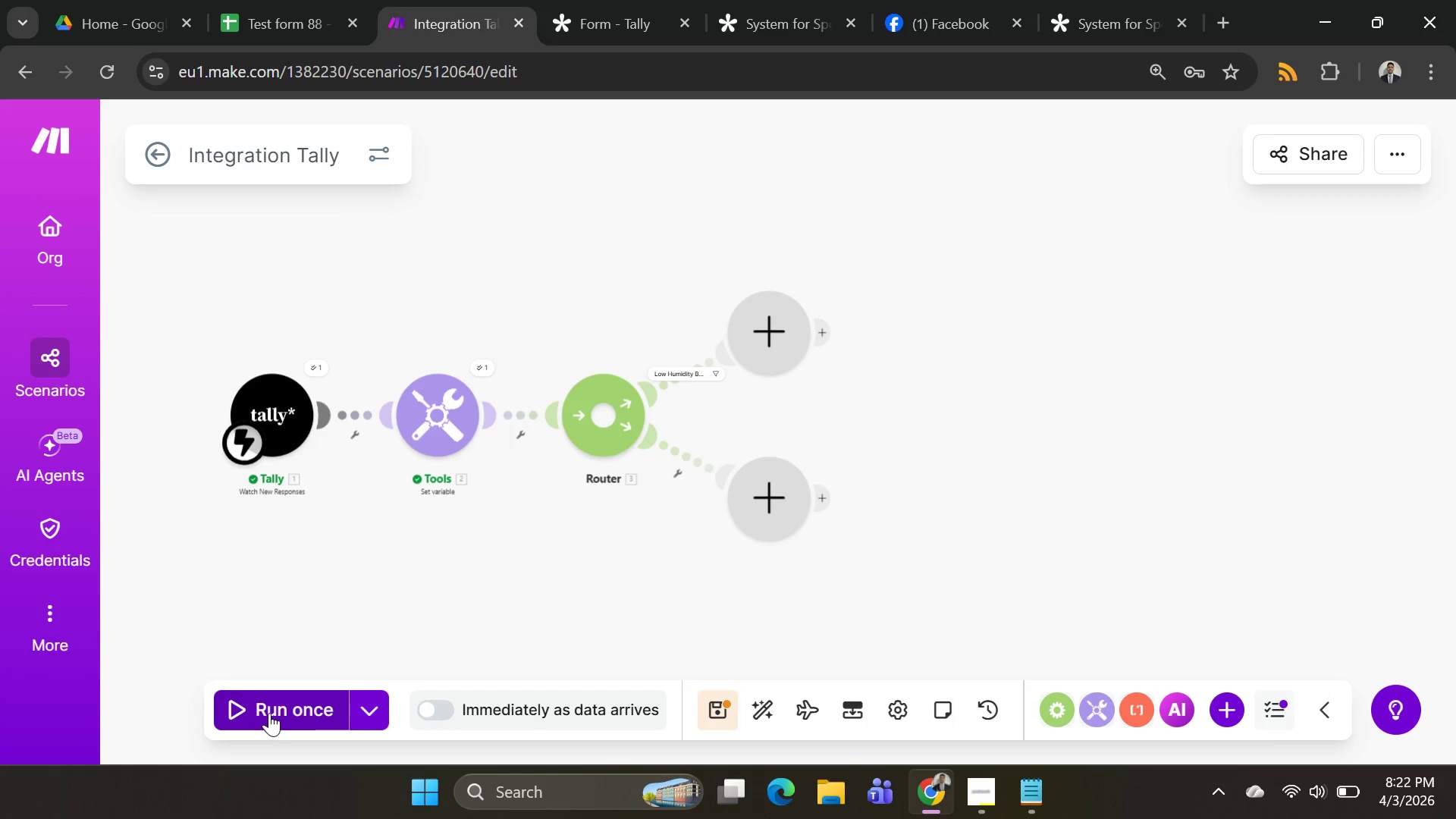 
left_click([257, 708])
 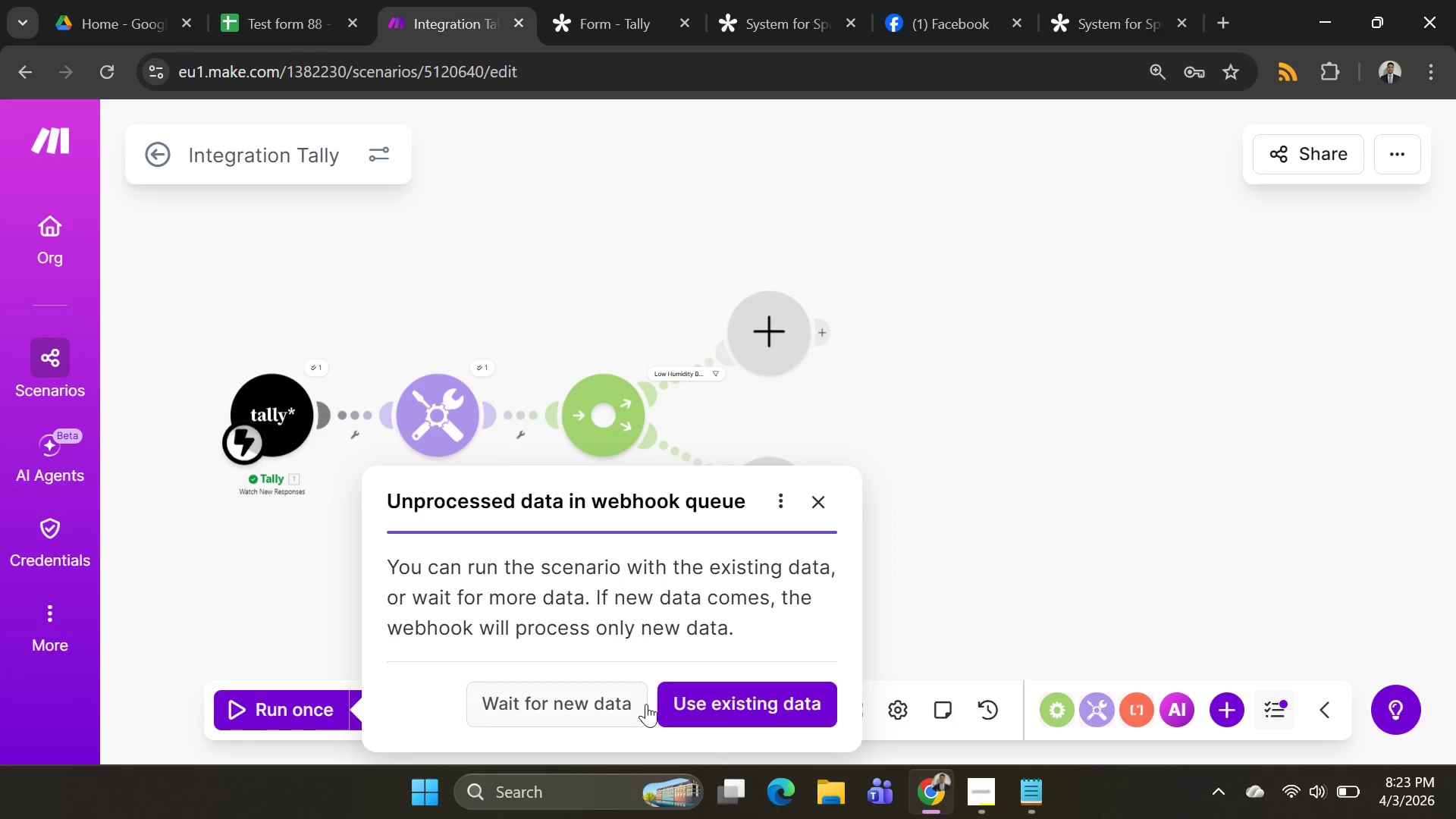 
left_click([719, 703])
 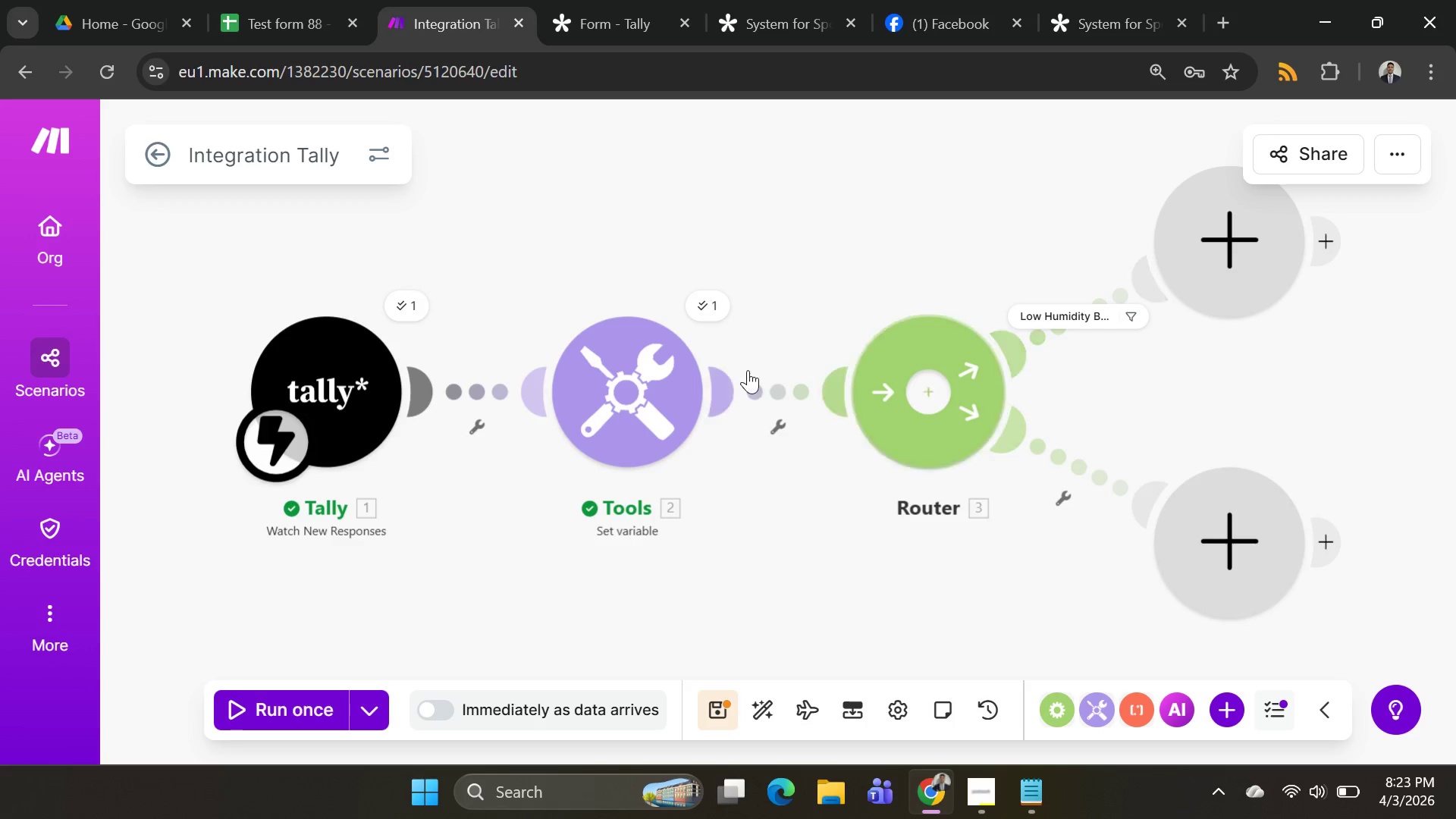 
wait(6.09)
 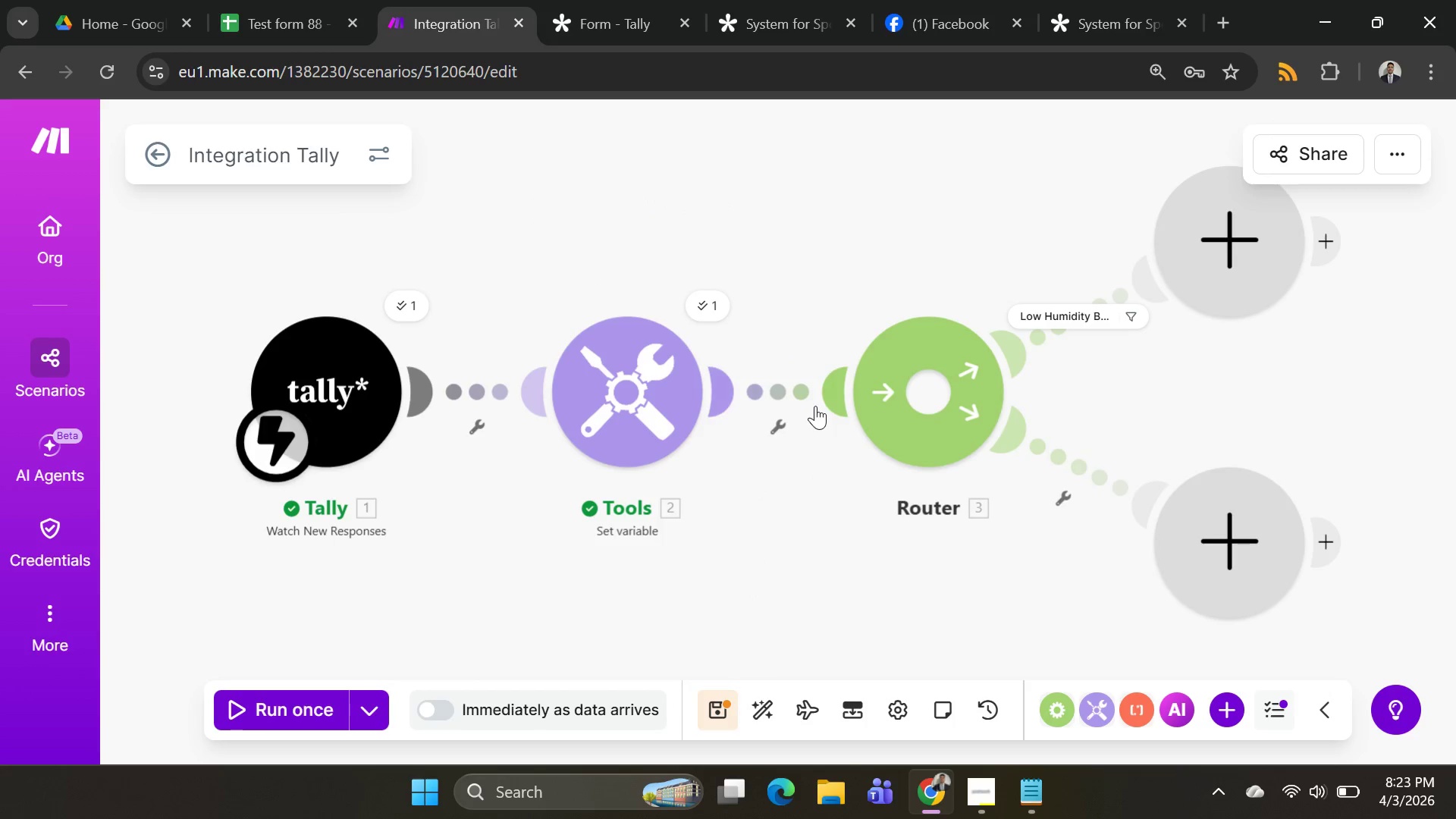 
left_click([1078, 325])
 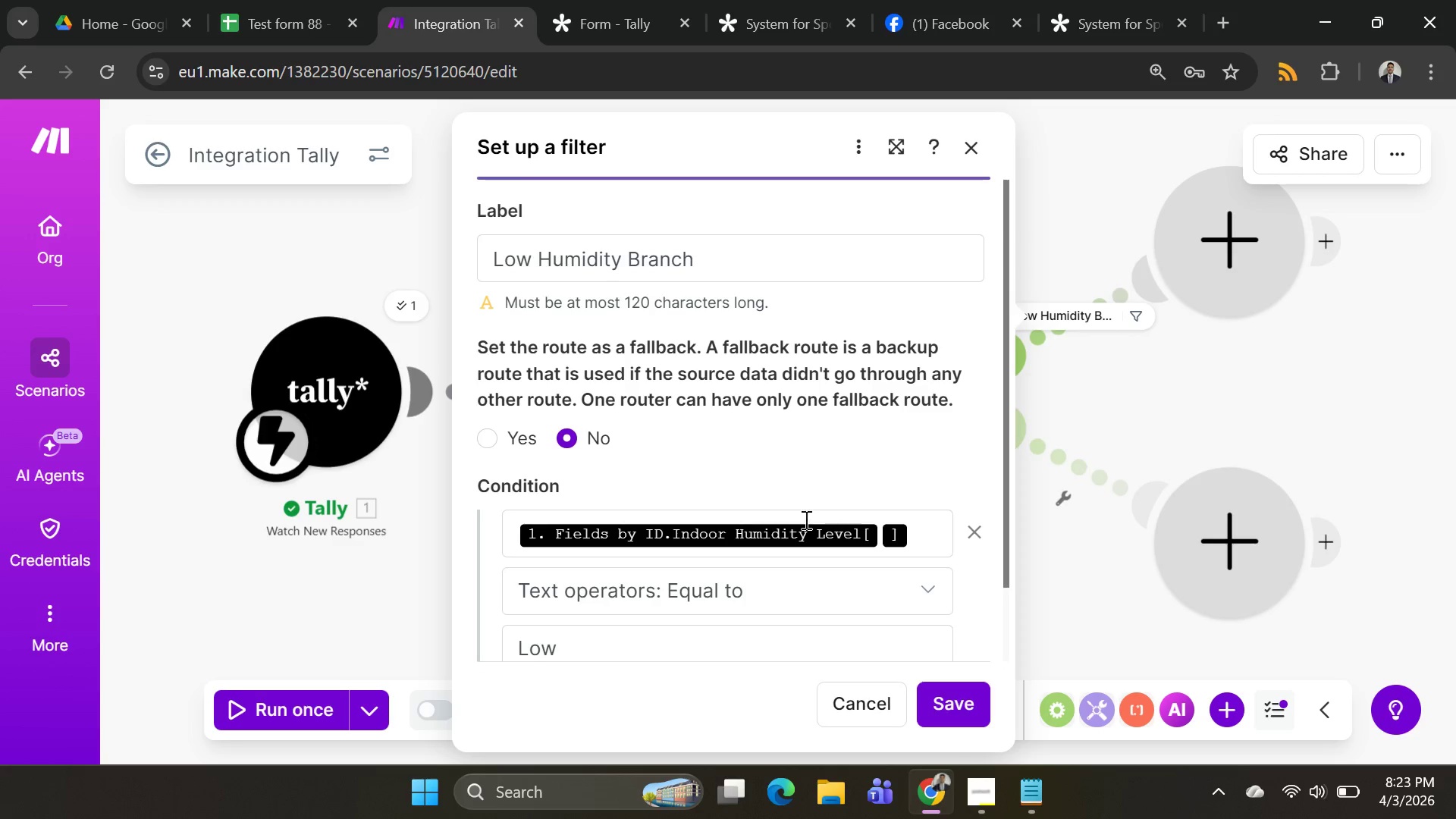 
scroll: coordinate [795, 492], scroll_direction: down, amount: 3.0
 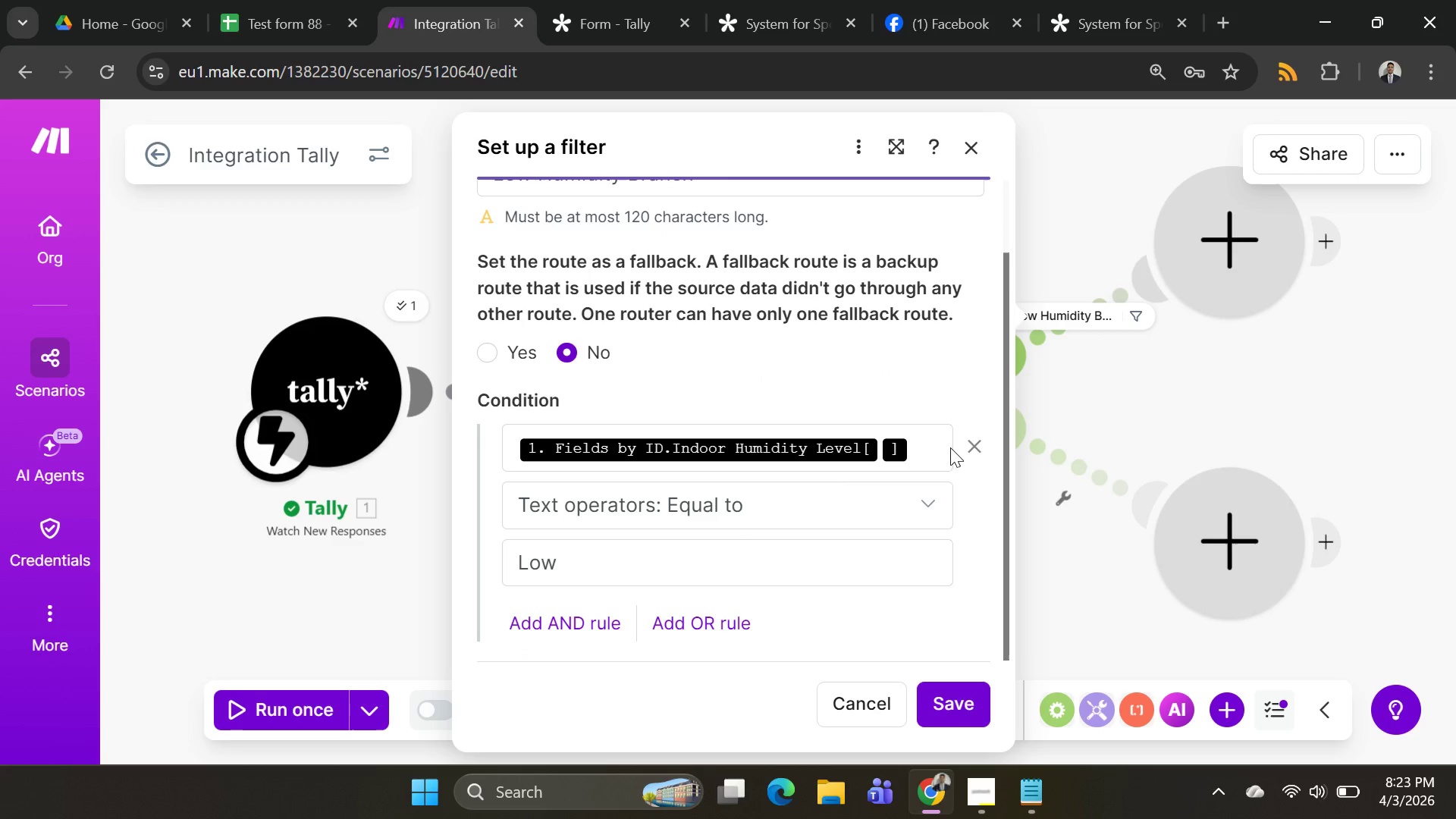 
left_click([912, 447])
 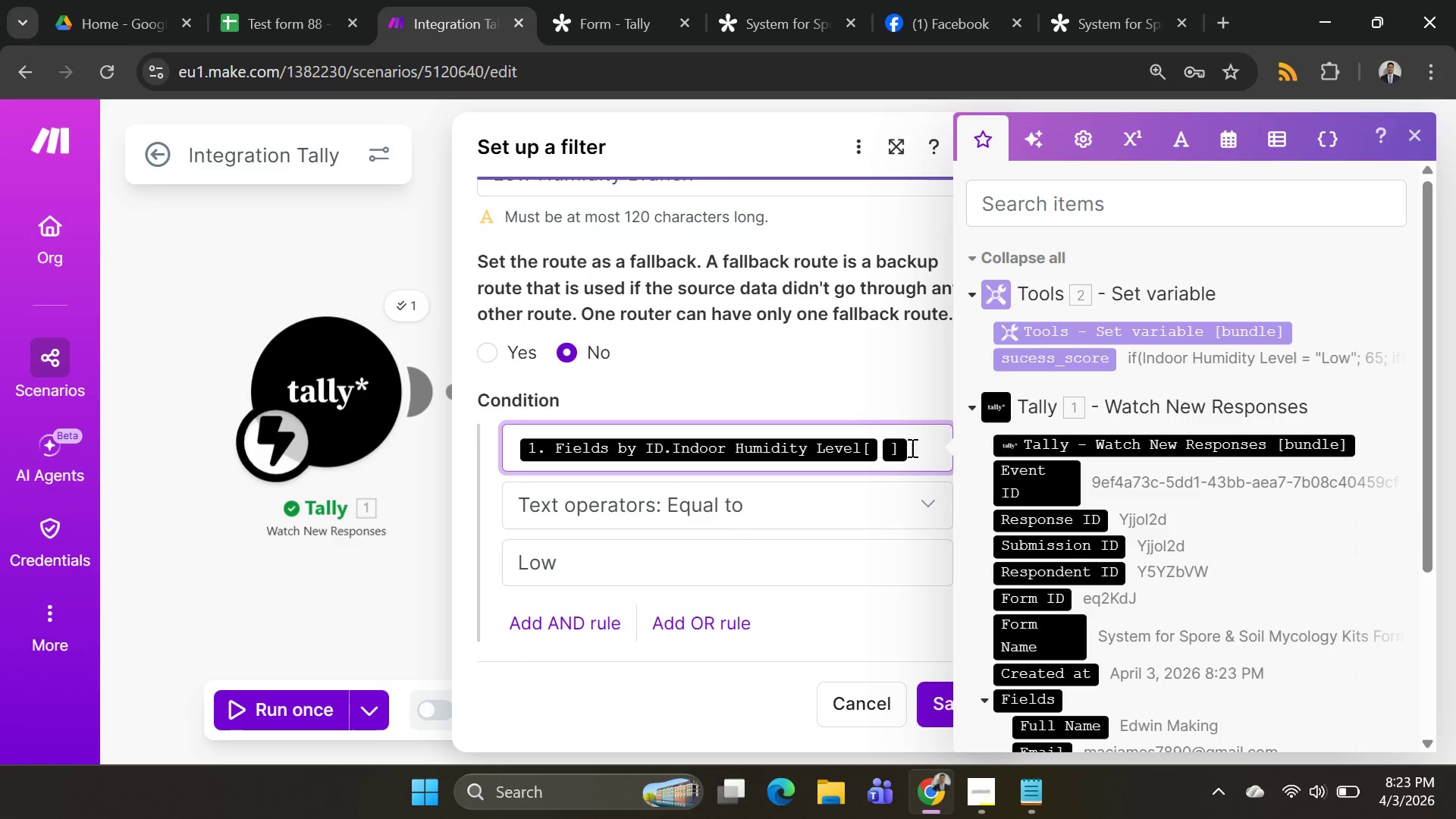 
key(Backspace)
 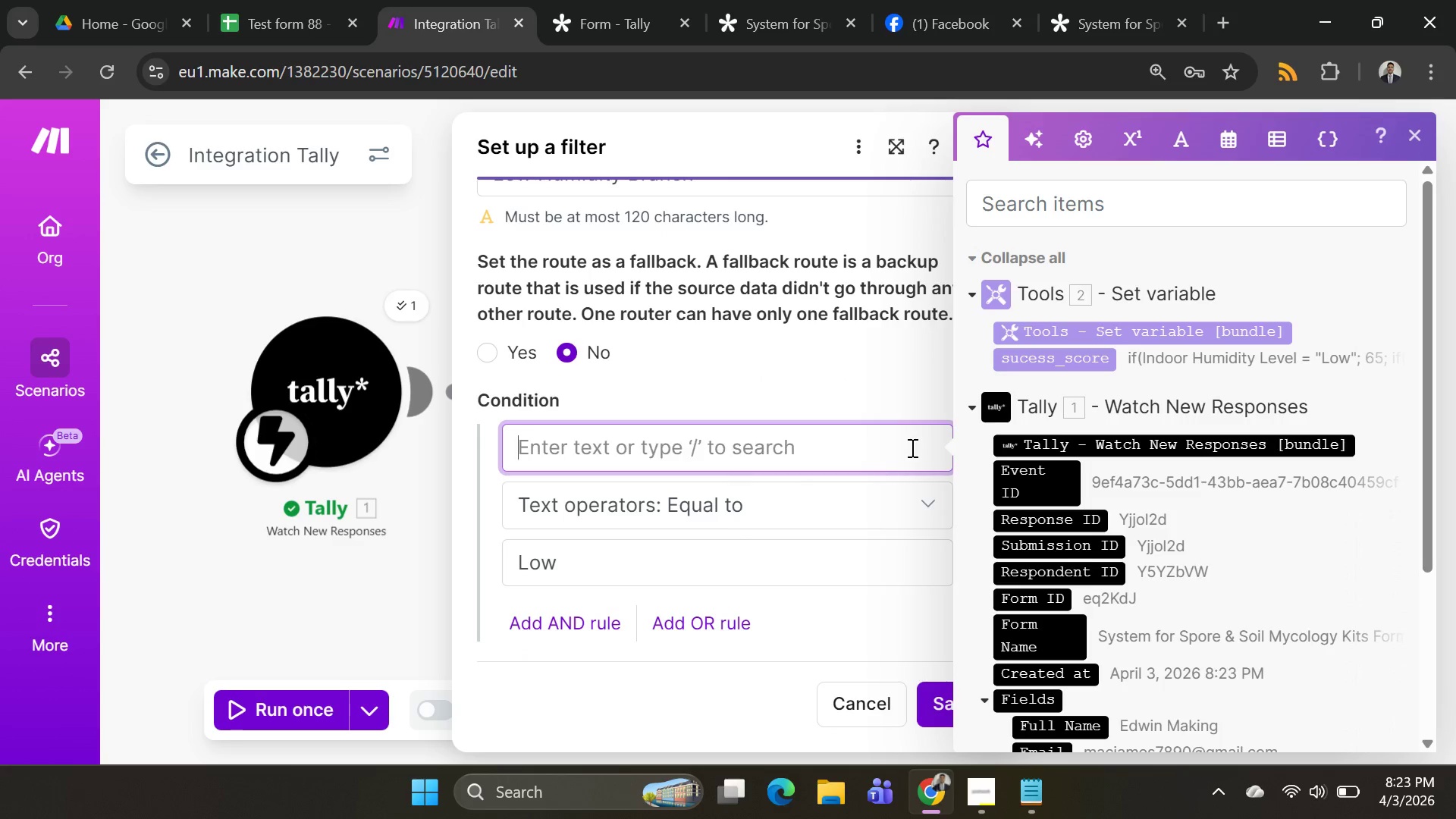 
key(Backspace)
 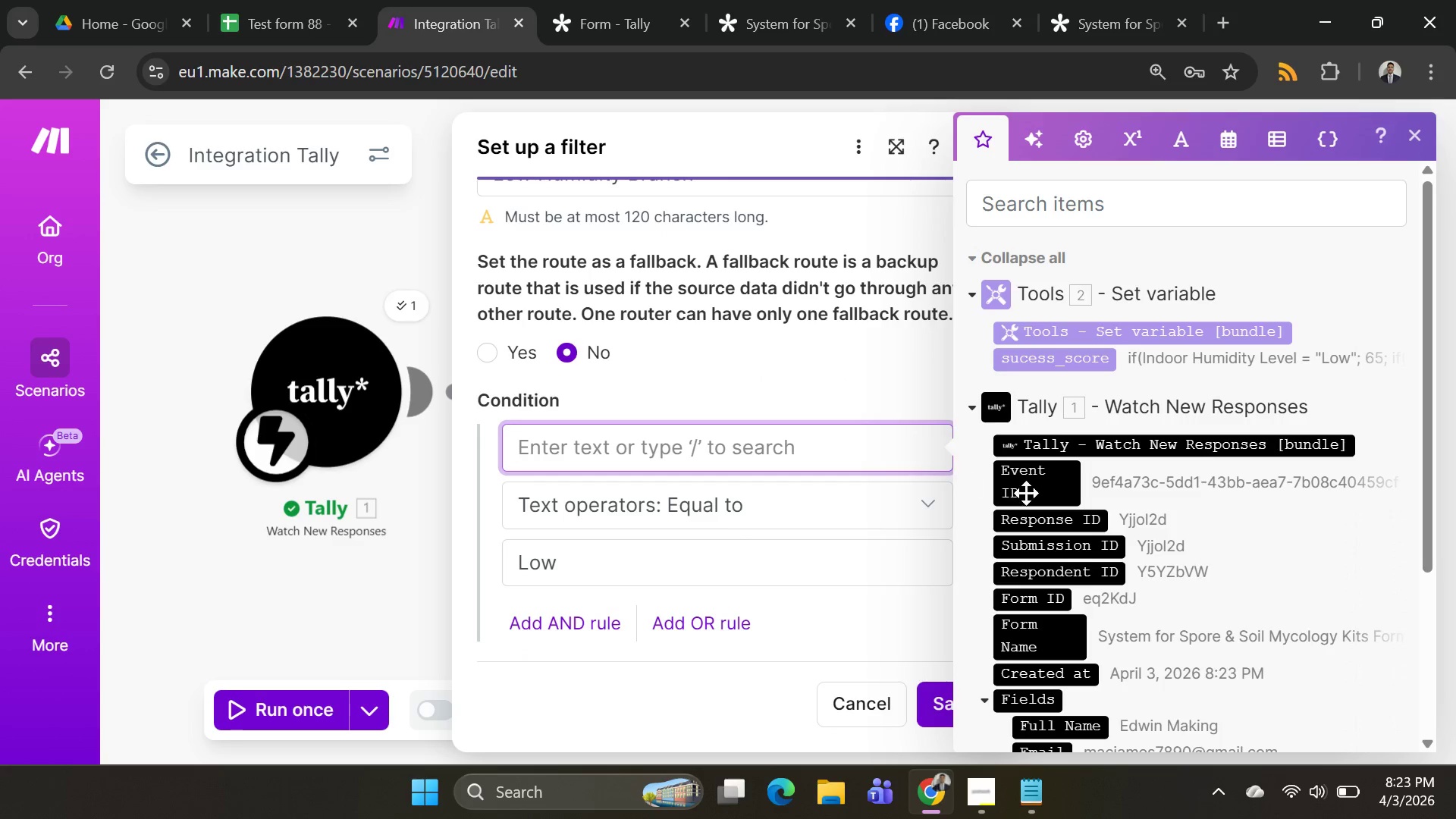 
scroll: coordinate [1081, 526], scroll_direction: down, amount: 4.0
 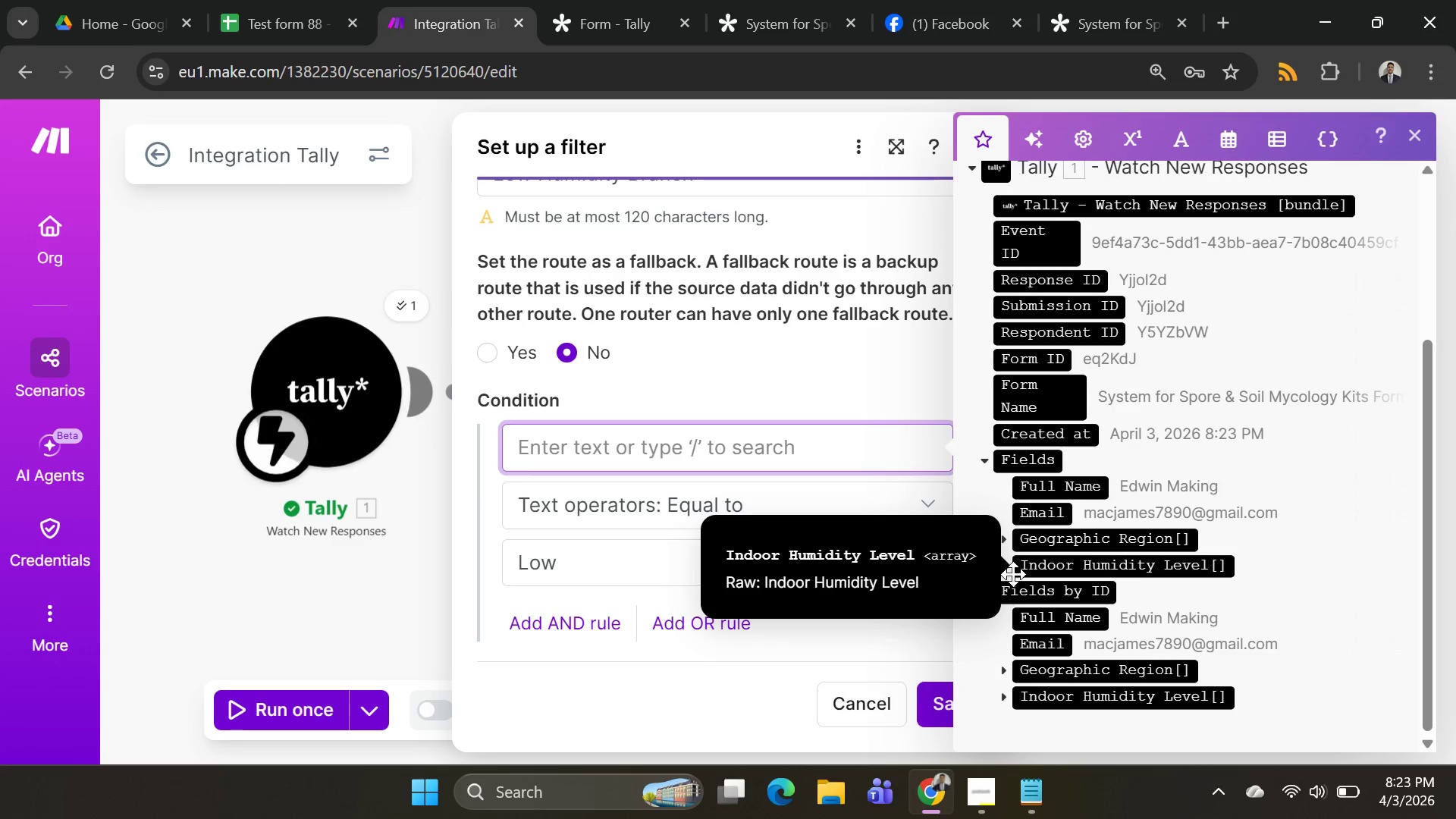 
left_click([1003, 561])
 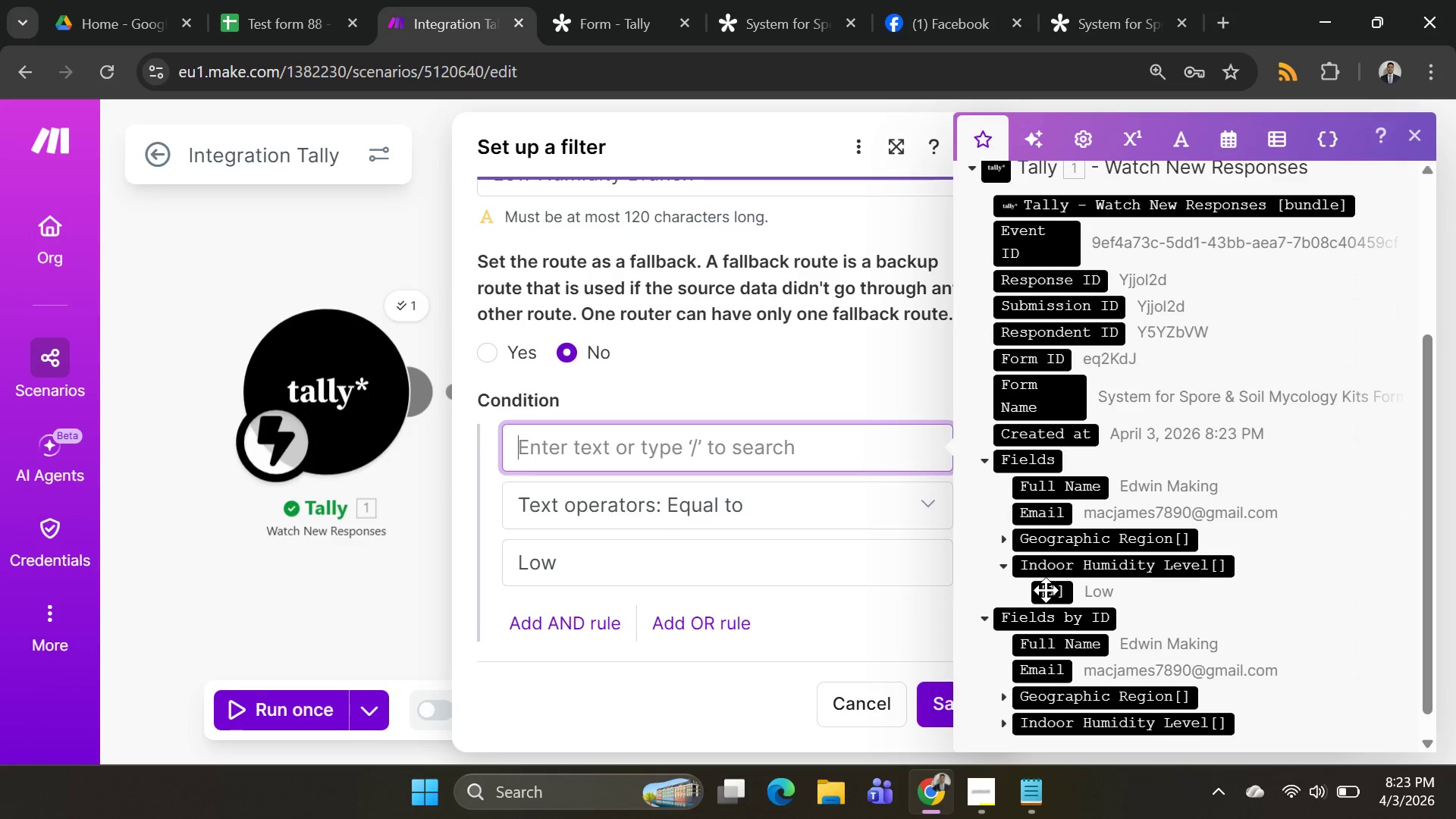 
left_click([1046, 590])
 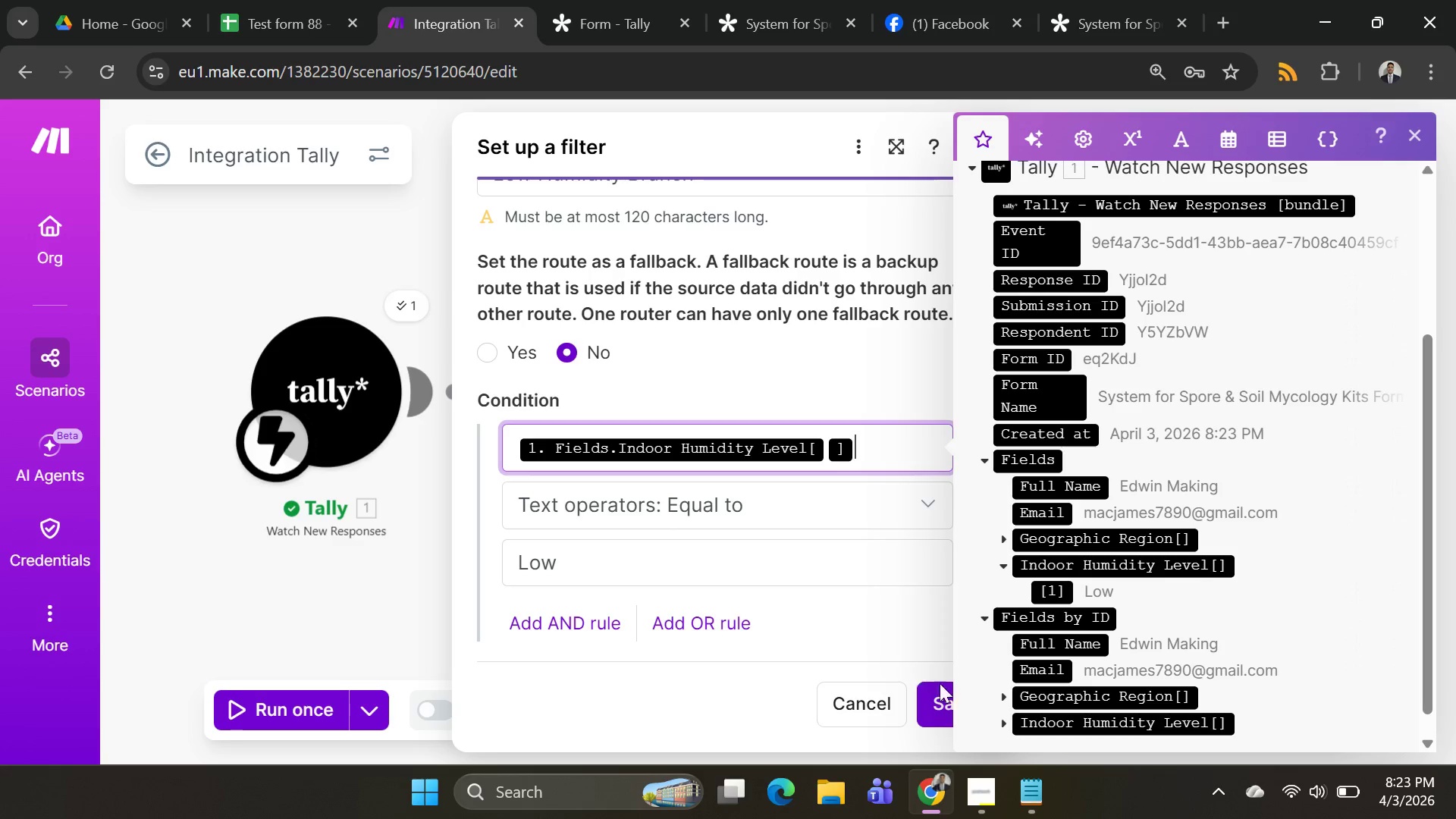 
left_click([940, 699])
 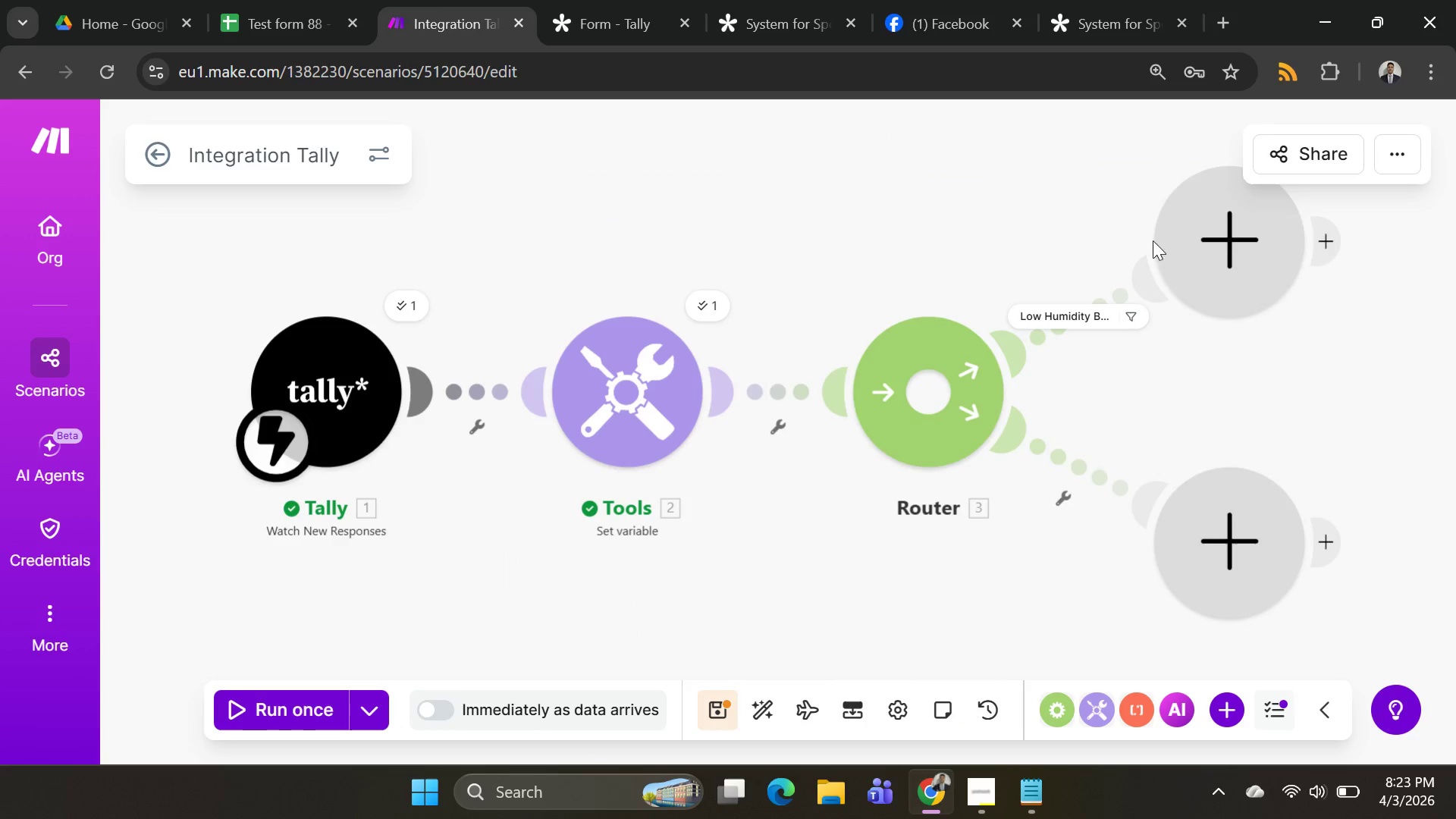 
left_click([1188, 240])
 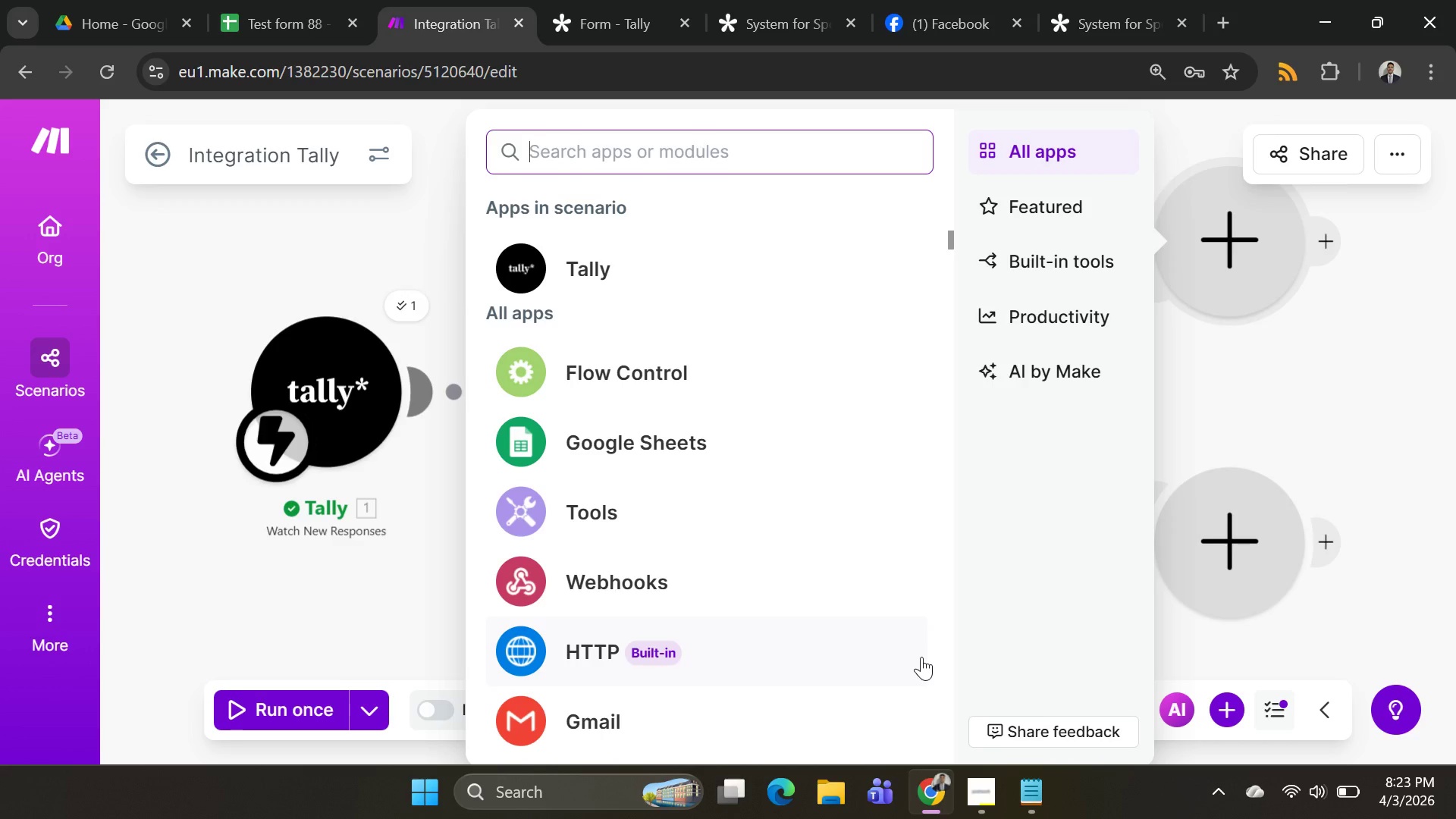 
wait(20.19)
 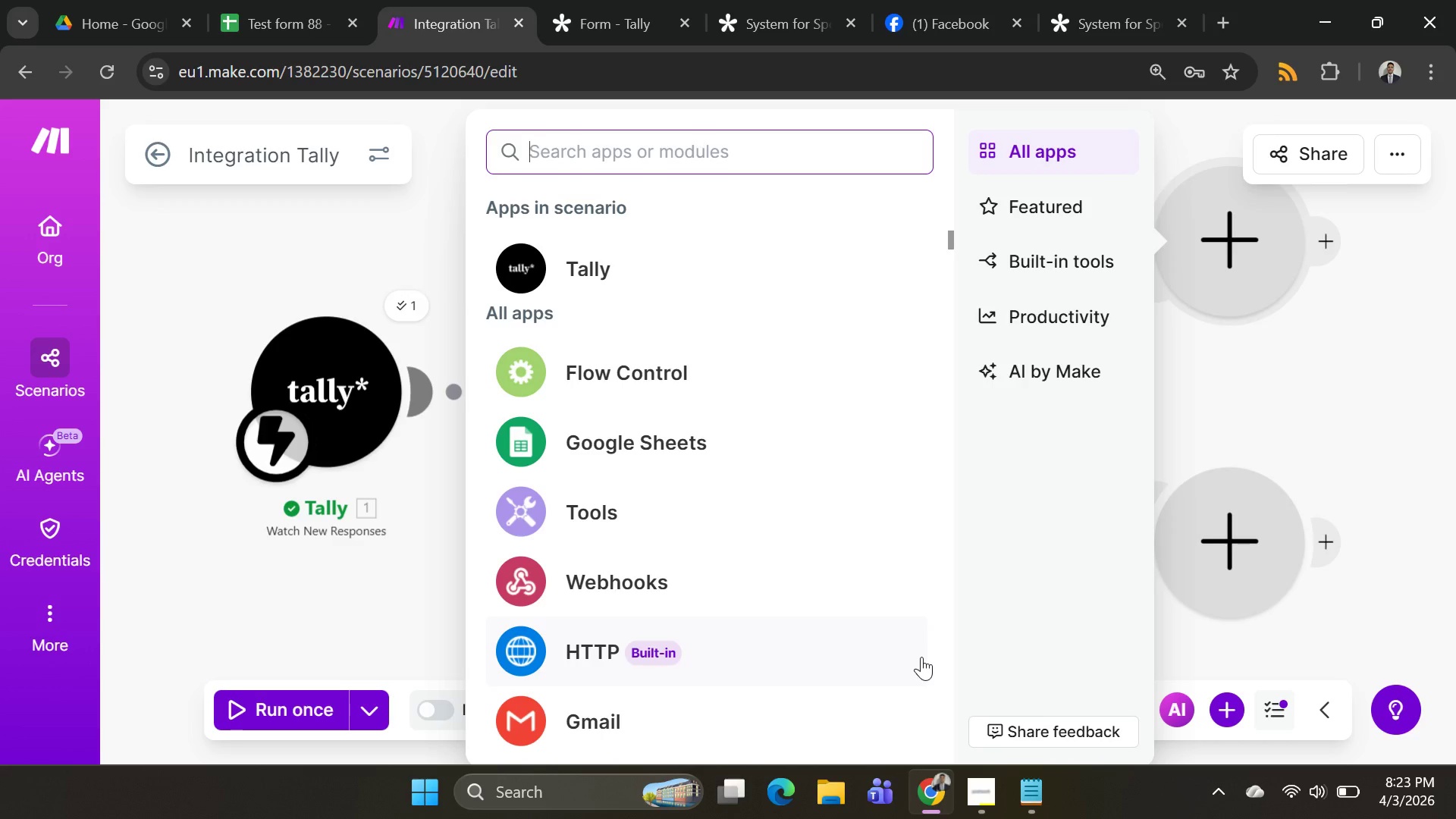 
left_click([1357, 400])
 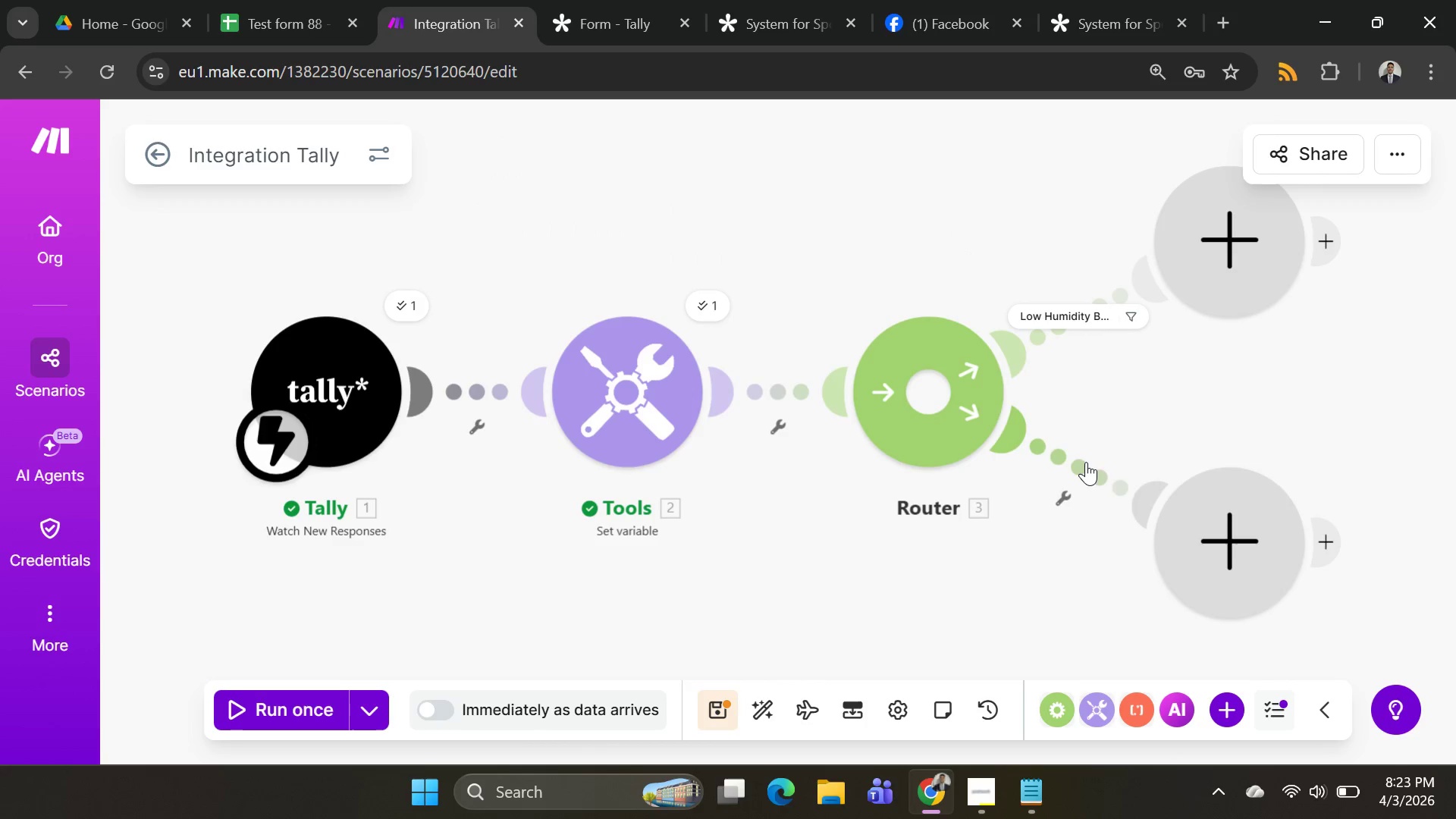 
left_click([1086, 462])
 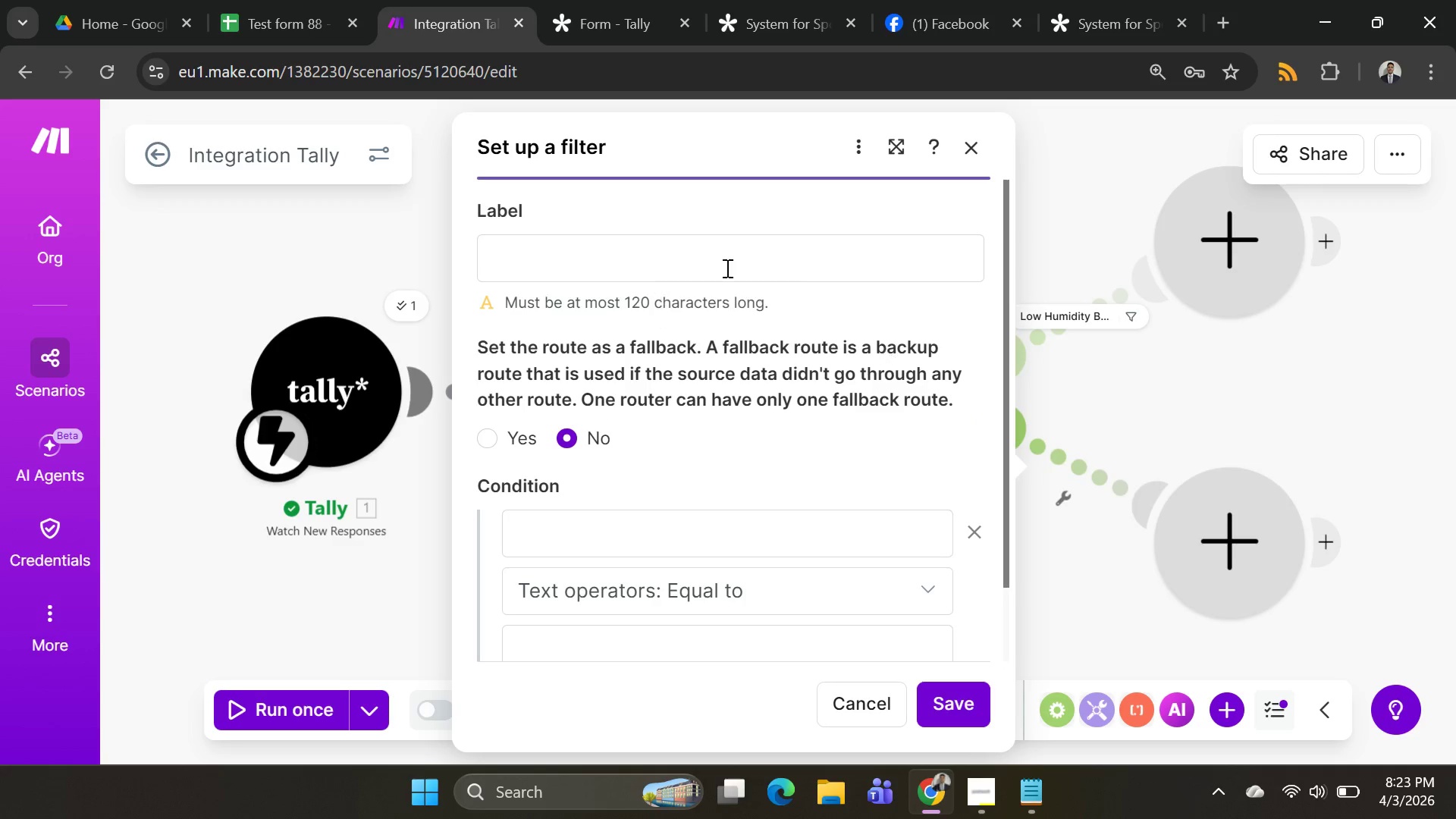 
left_click([711, 264])
 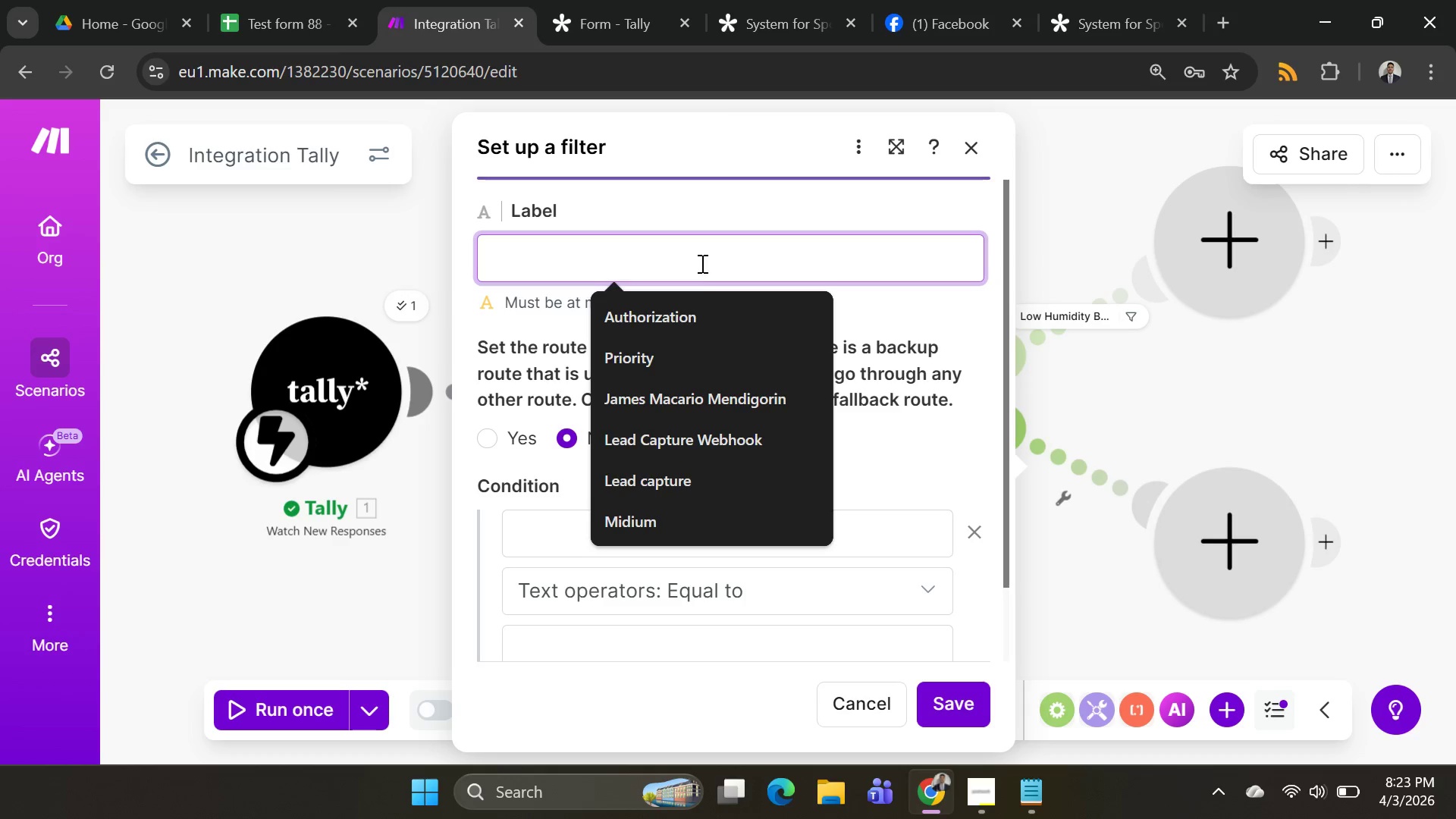 
type(Mid)
key(Backspace)
key(Backspace)
type(idum)
key(Backspace)
key(Backspace)
type(ium )
key(Backspace)
key(Backspace)
key(Backspace)
key(Backspace)
type(uim )
key(Backspace)
key(Backspace)
key(Backspace)
key(Backspace)
key(Backspace)
key(Backspace)
type(ID )
key(Backspace)
type(IUM )
 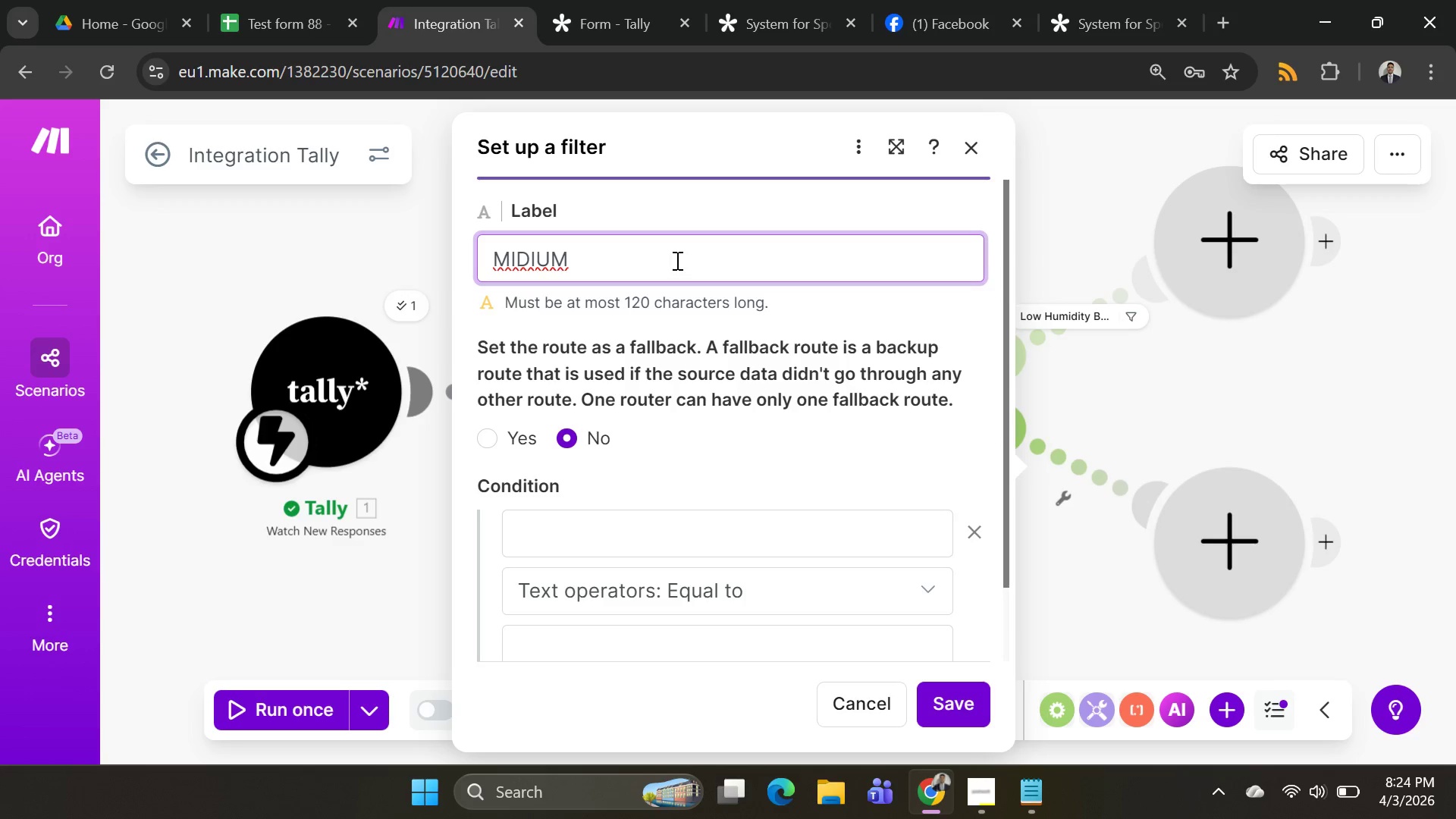 
key(Backspace)
key(Backspace)
key(Backspace)
key(Backspace)
key(Backspace)
key(Backspace)
type(edium)
key(Backspace)
key(Backspace)
key(Backspace)
key(Backspace)
key(Backspace)
type(edium / High)
 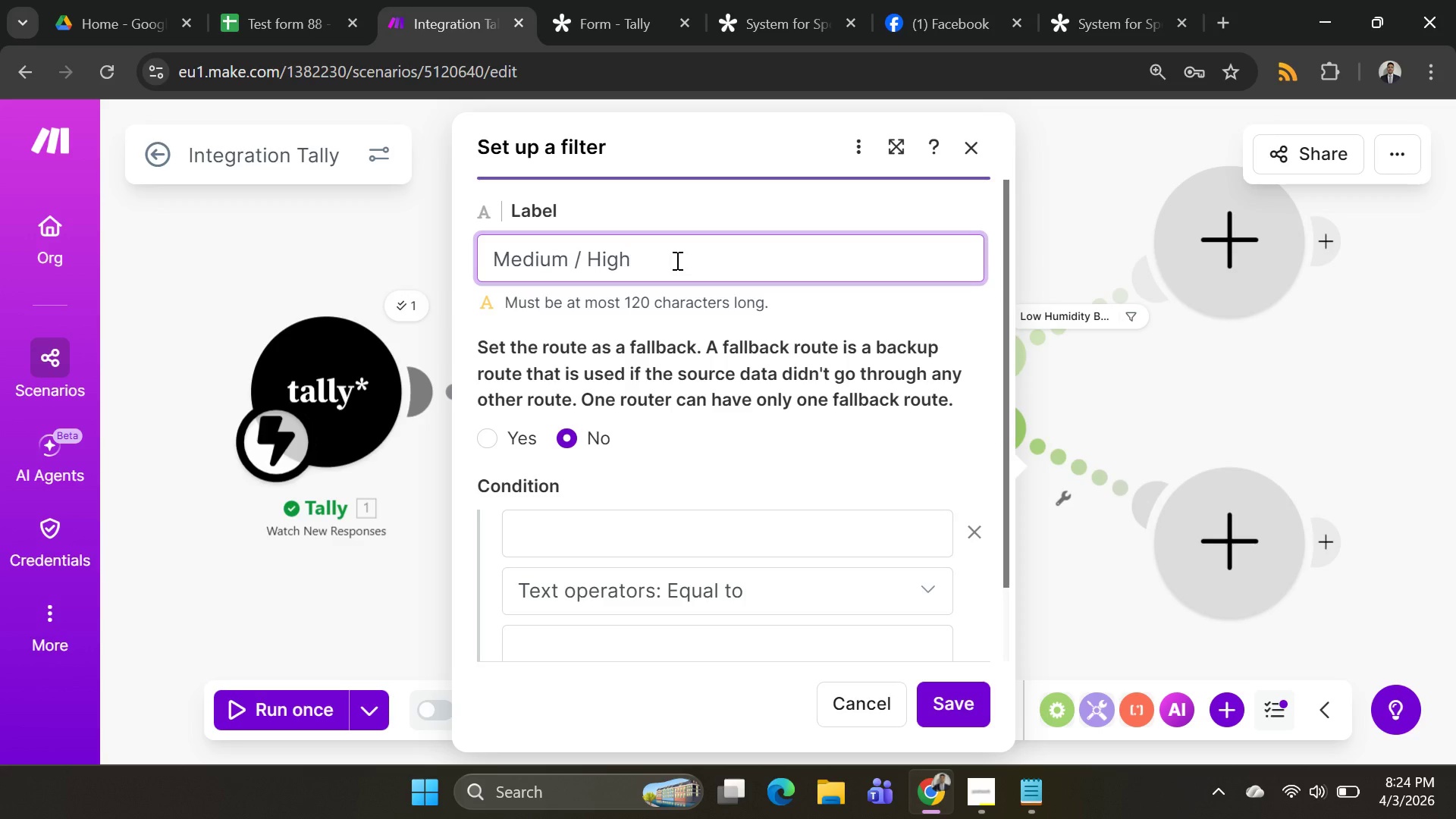 
wait(6.14)
 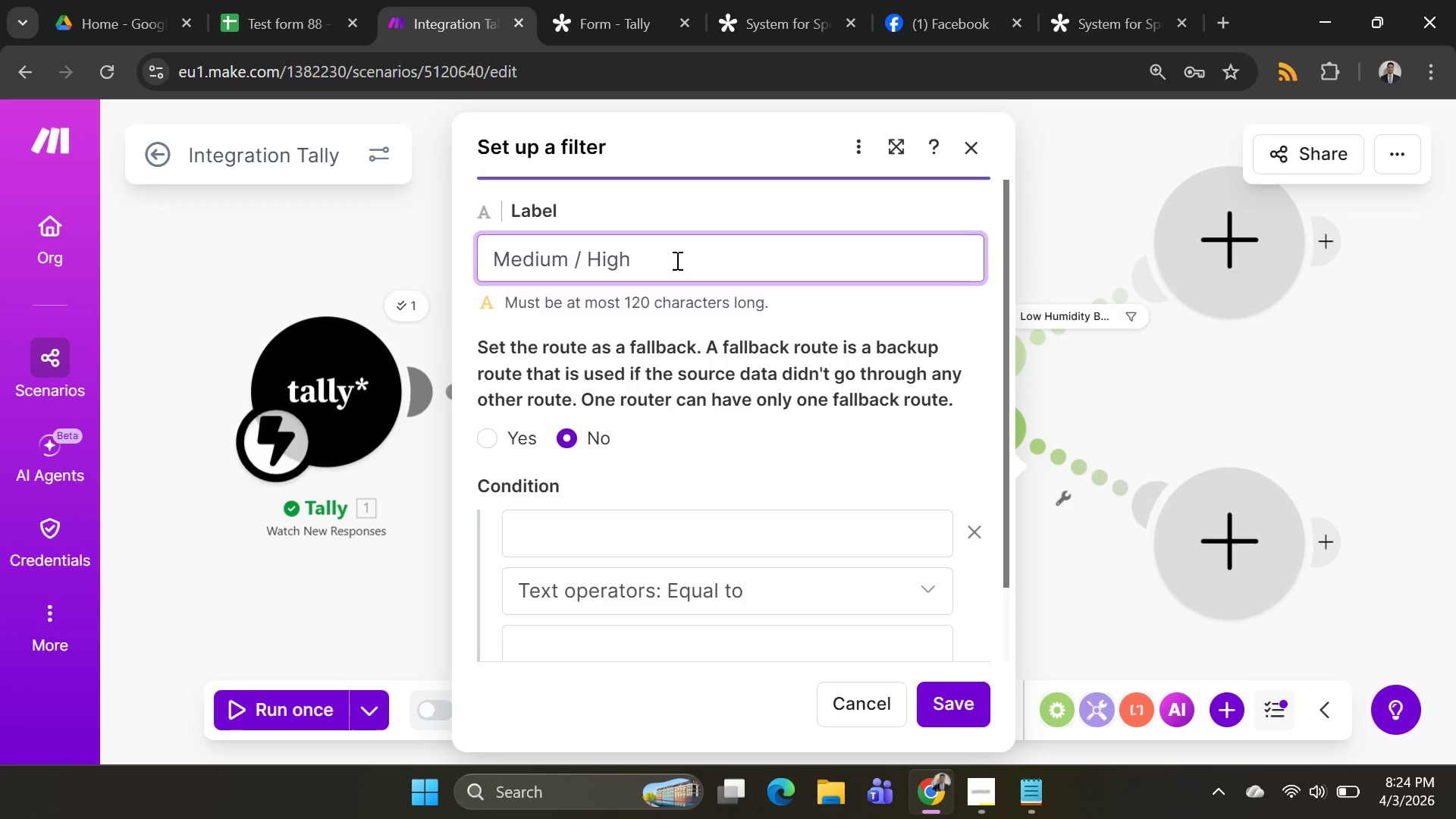 
type( Humidity)
 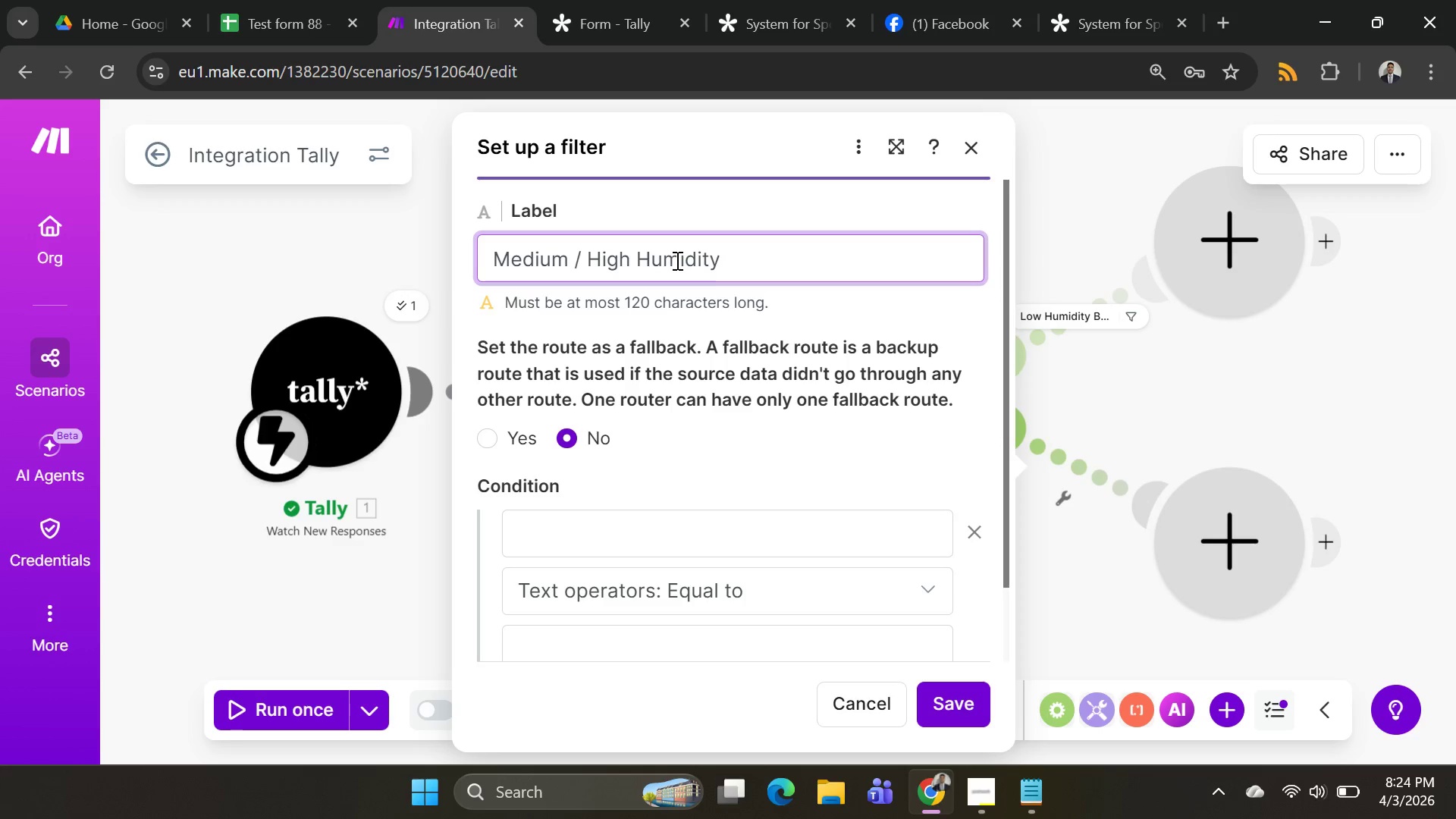 
left_click([728, 550])
 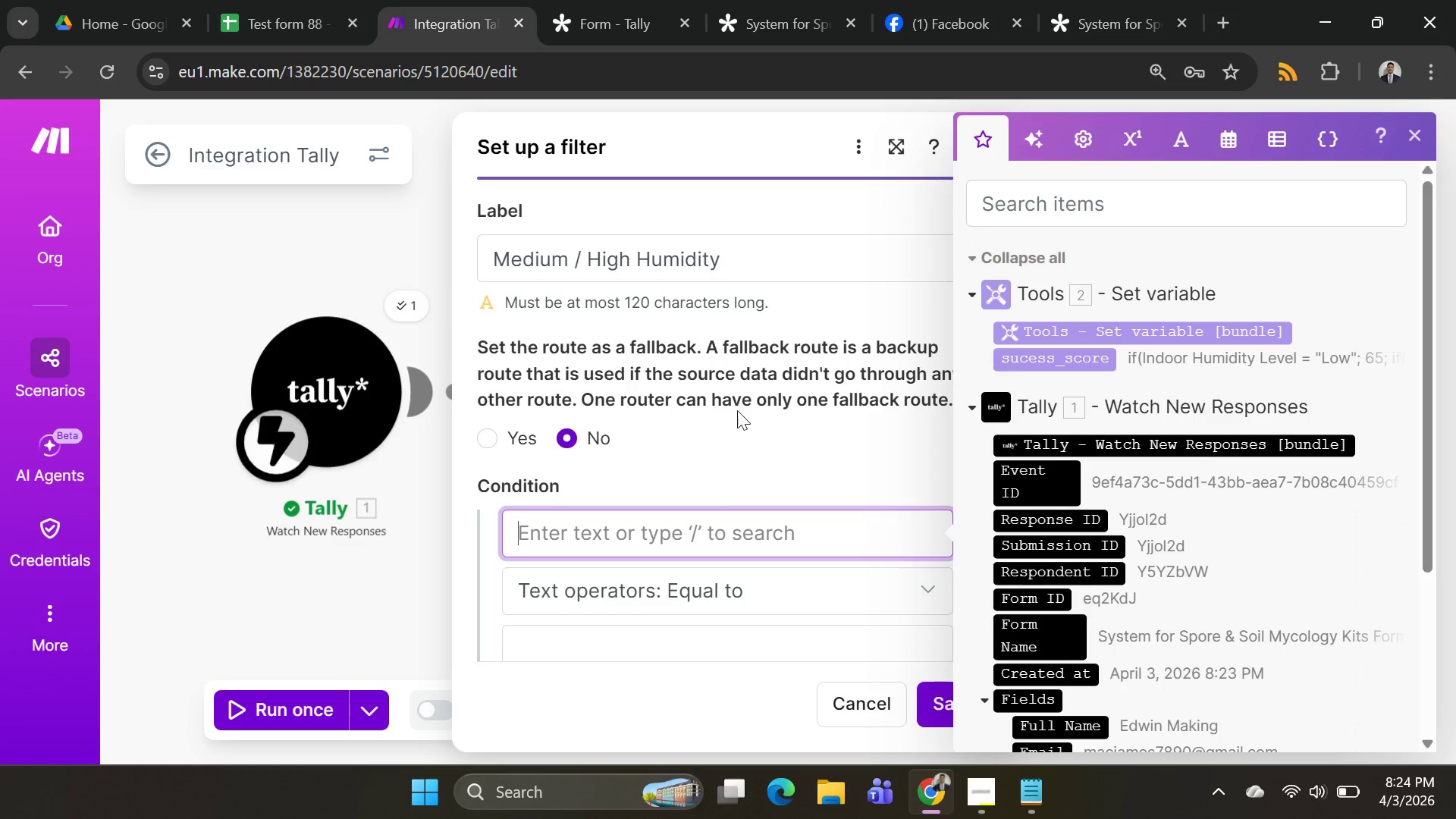 
scroll: coordinate [1069, 545], scroll_direction: down, amount: 11.0
 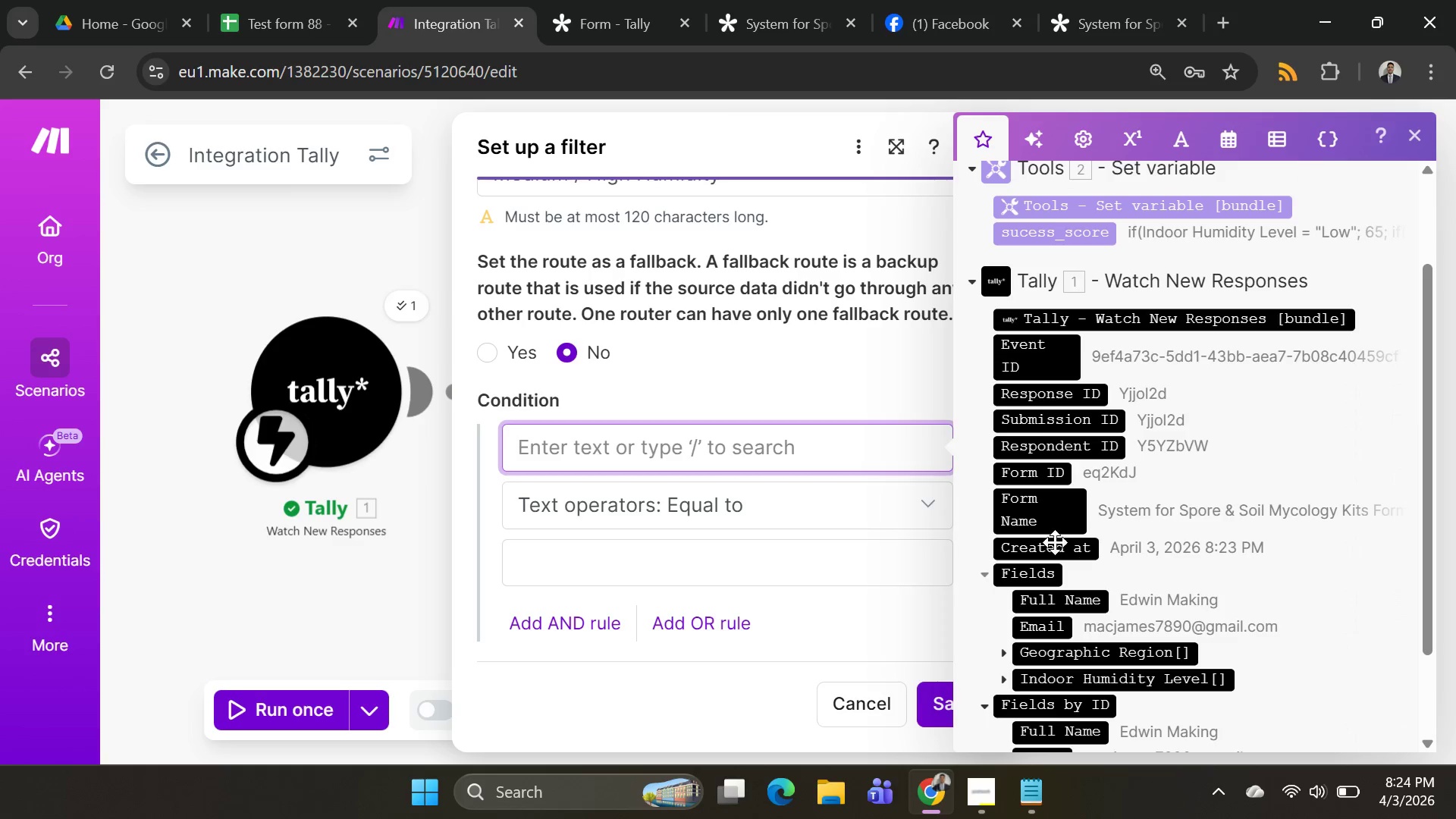 
scroll: coordinate [759, 417], scroll_direction: up, amount: 1.0
 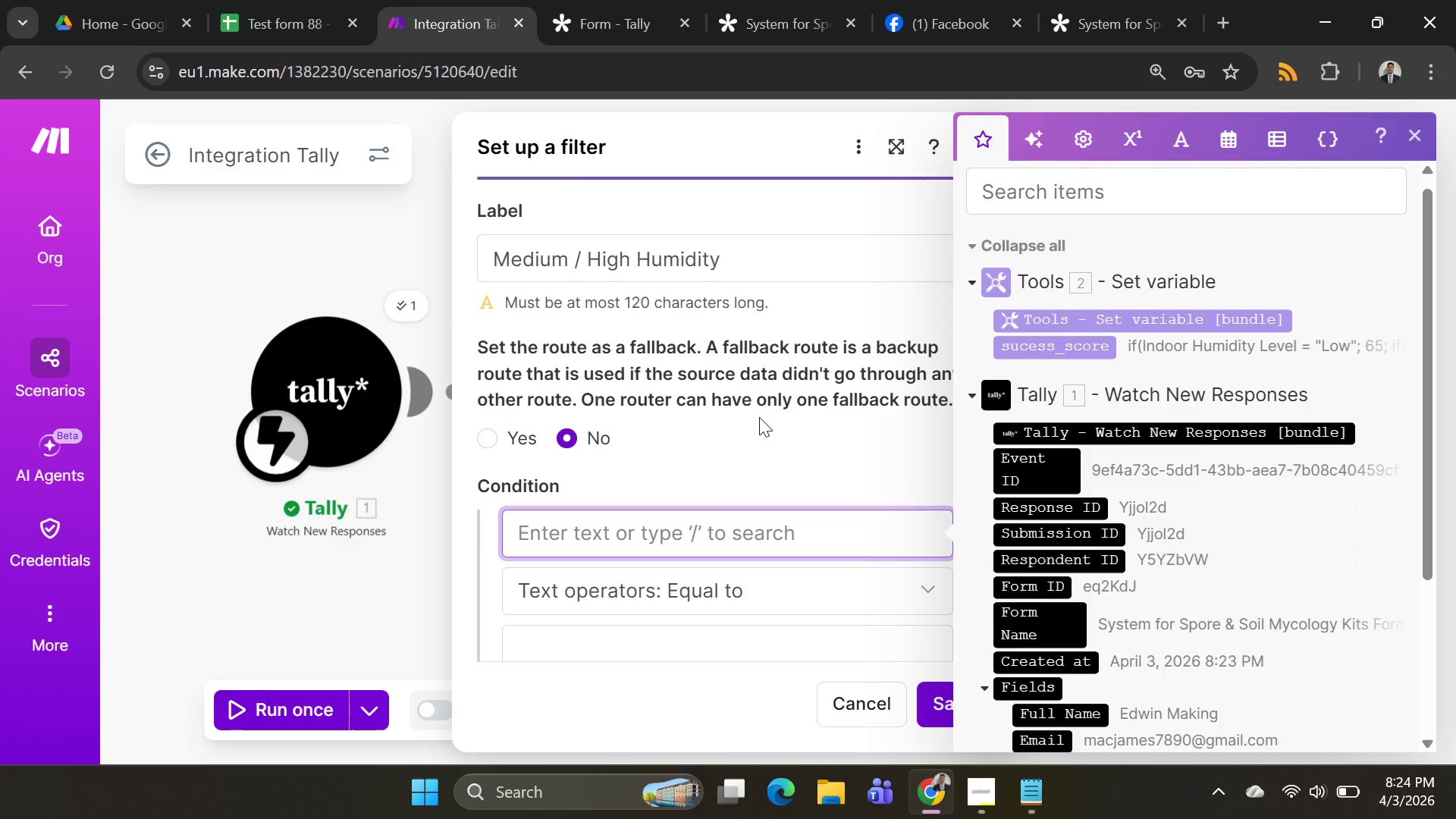 
wait(8.36)
 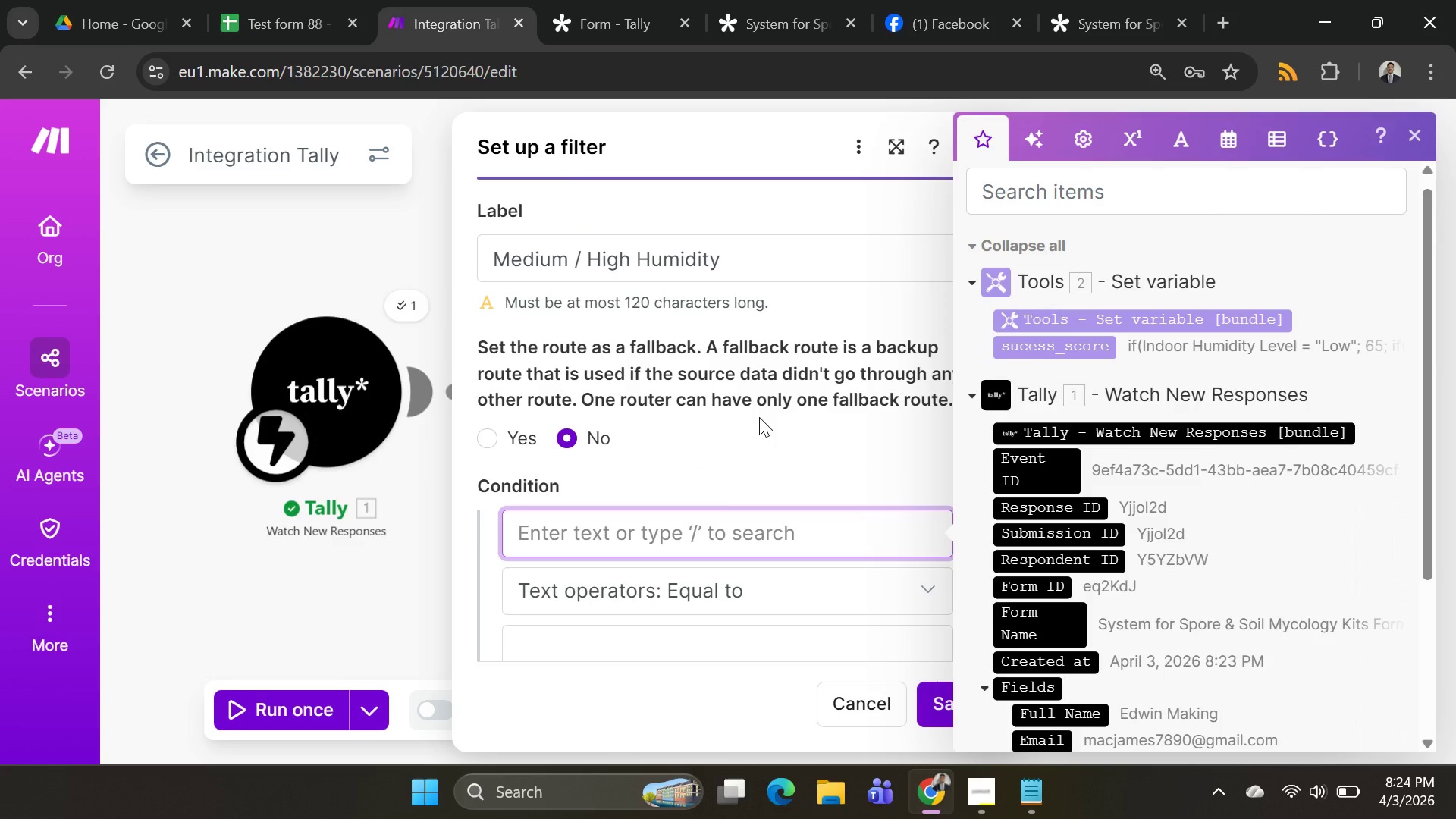 
scroll: coordinate [876, 458], scroll_direction: down, amount: 3.0
 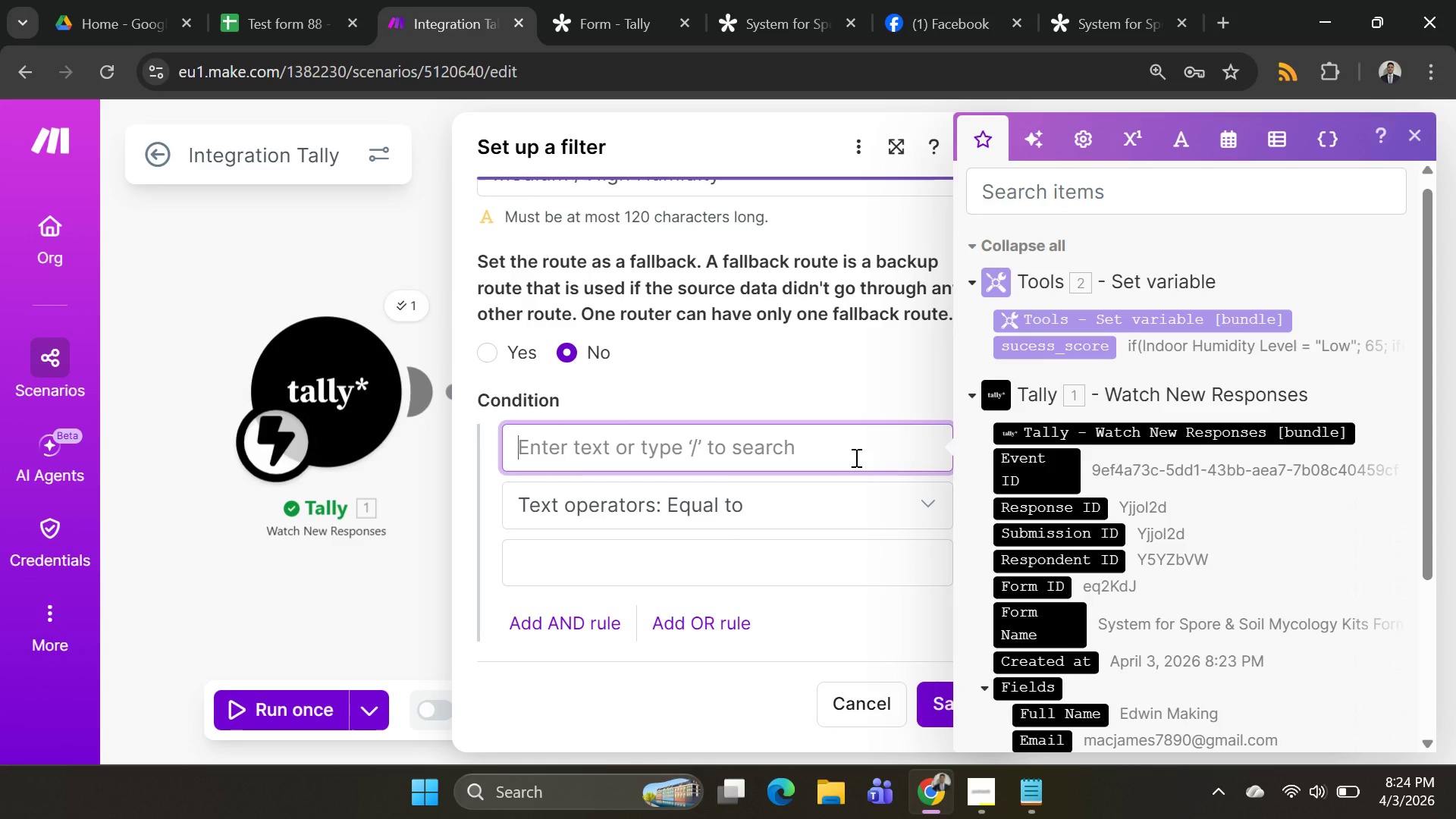 
left_click([855, 457])
 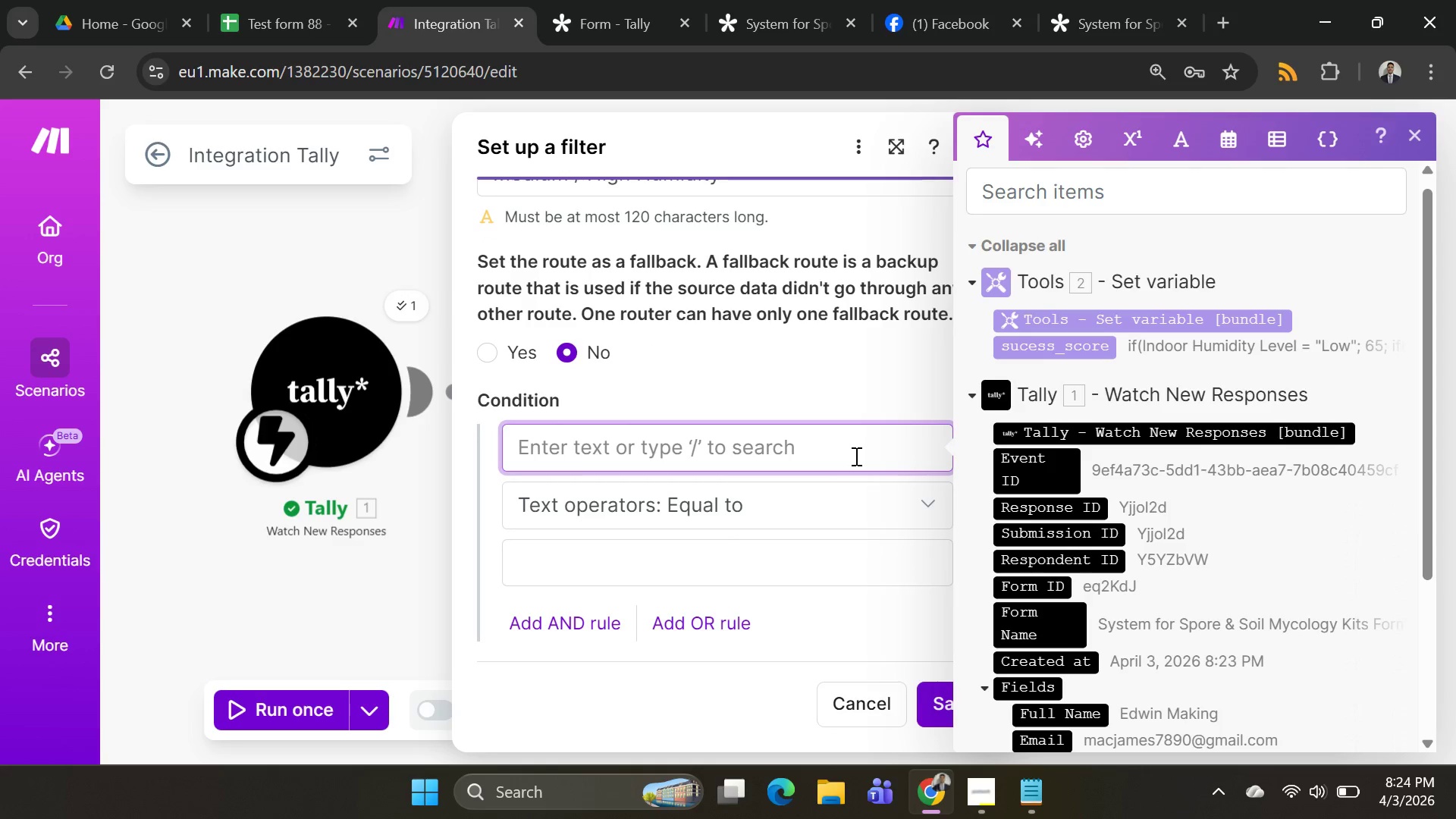 
scroll: coordinate [1175, 553], scroll_direction: down, amount: 6.0
 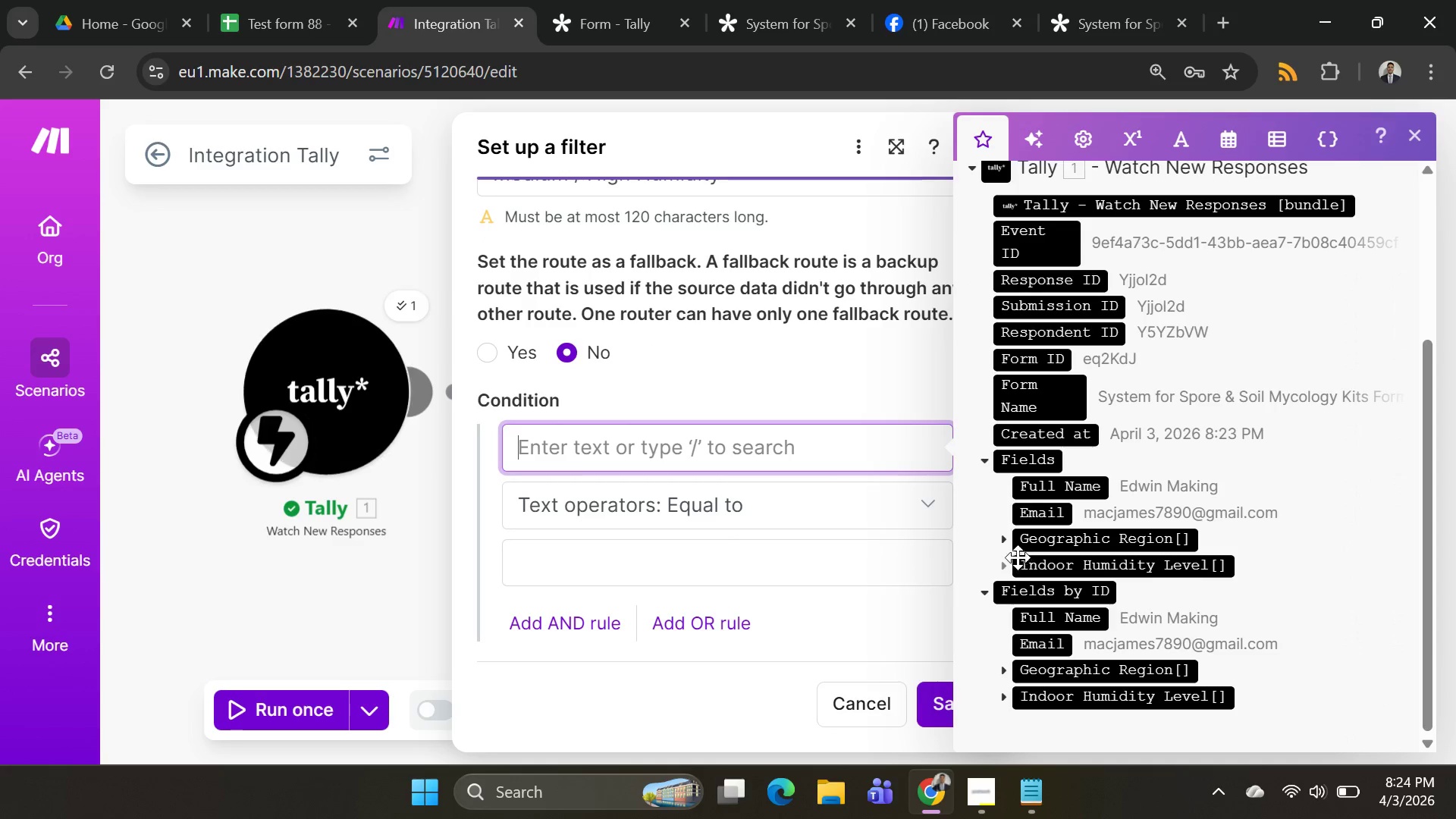 
left_click([1000, 566])
 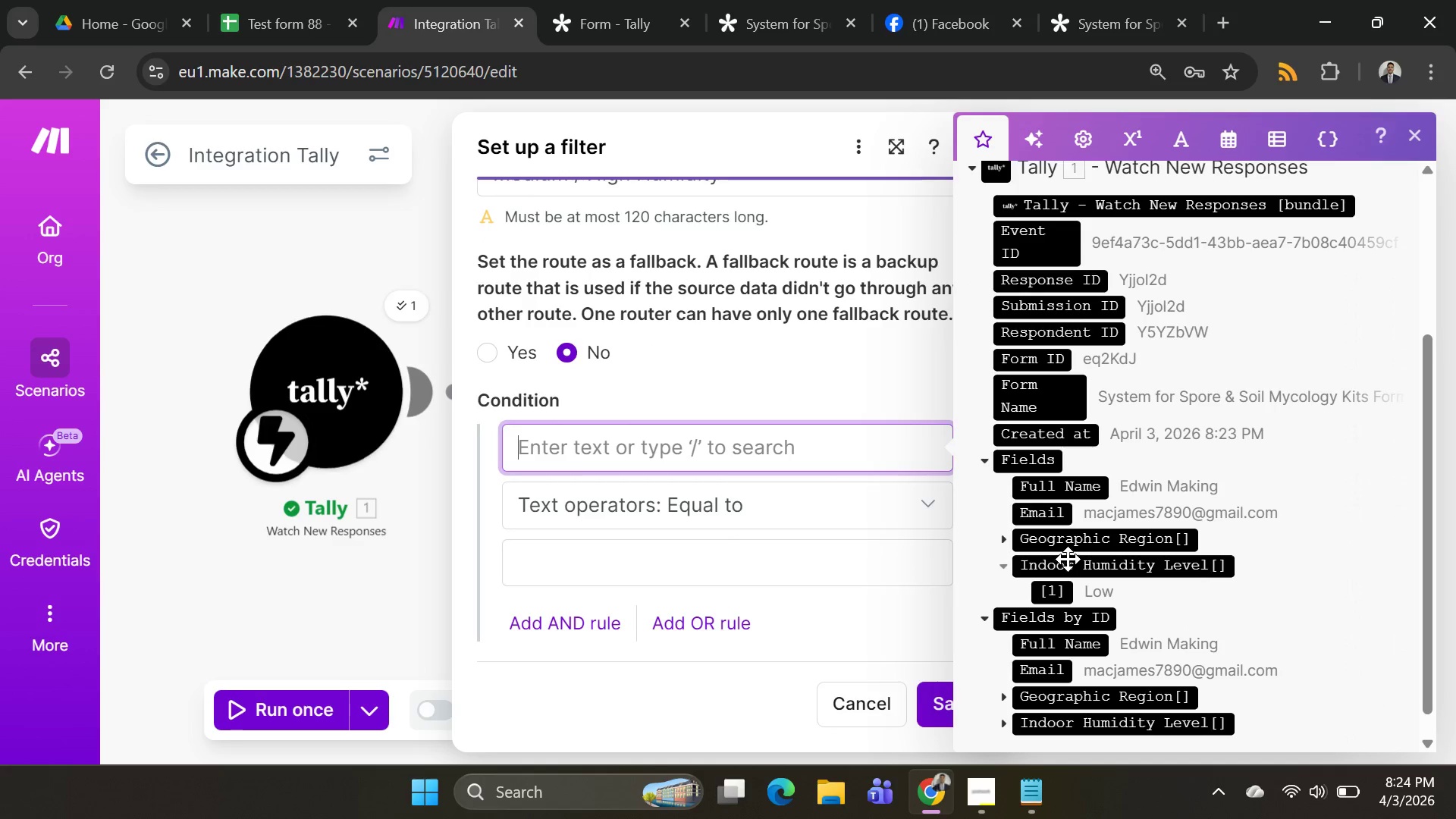 
scroll: coordinate [1068, 558], scroll_direction: down, amount: 1.0
 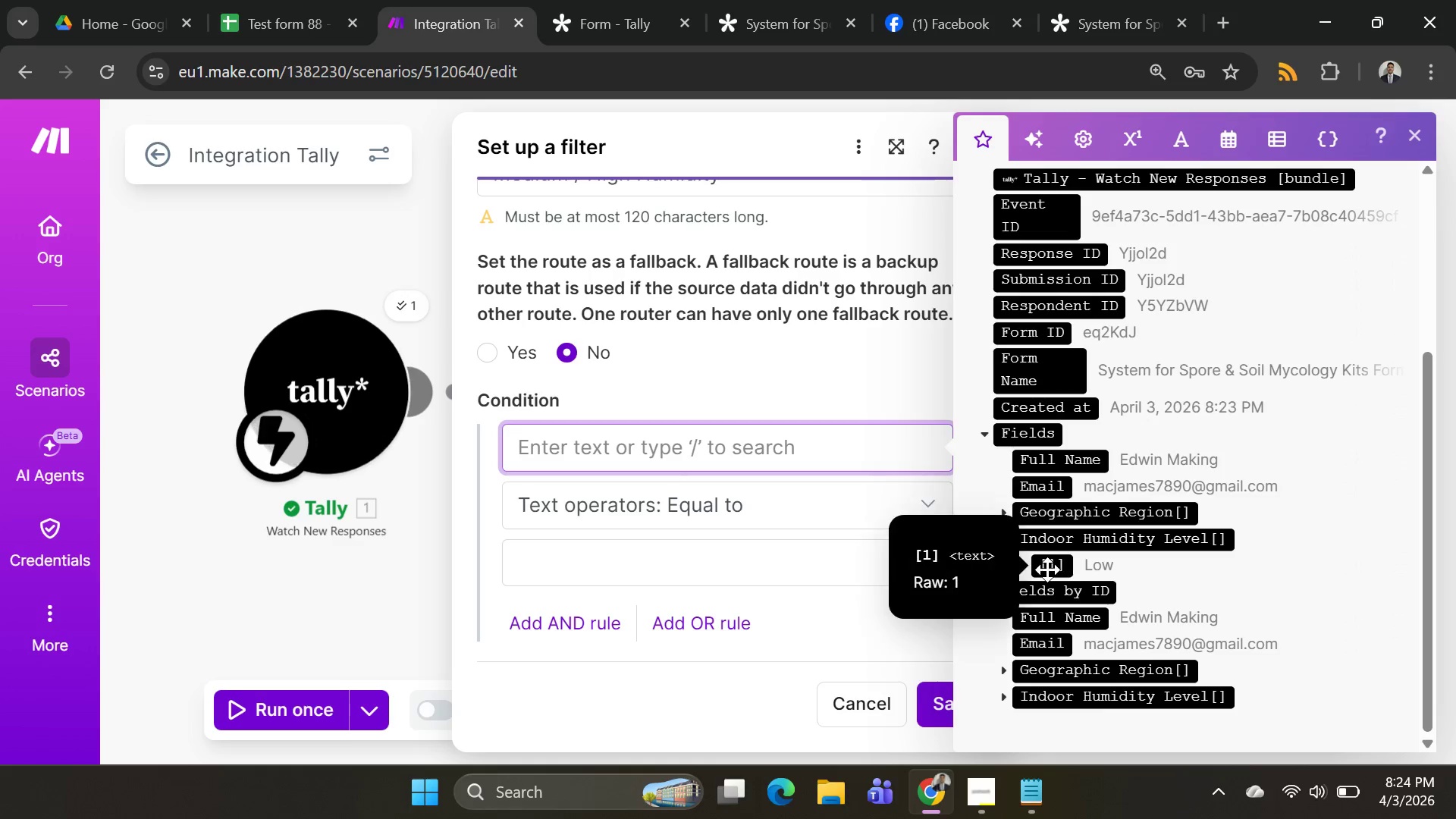 
left_click([1047, 570])
 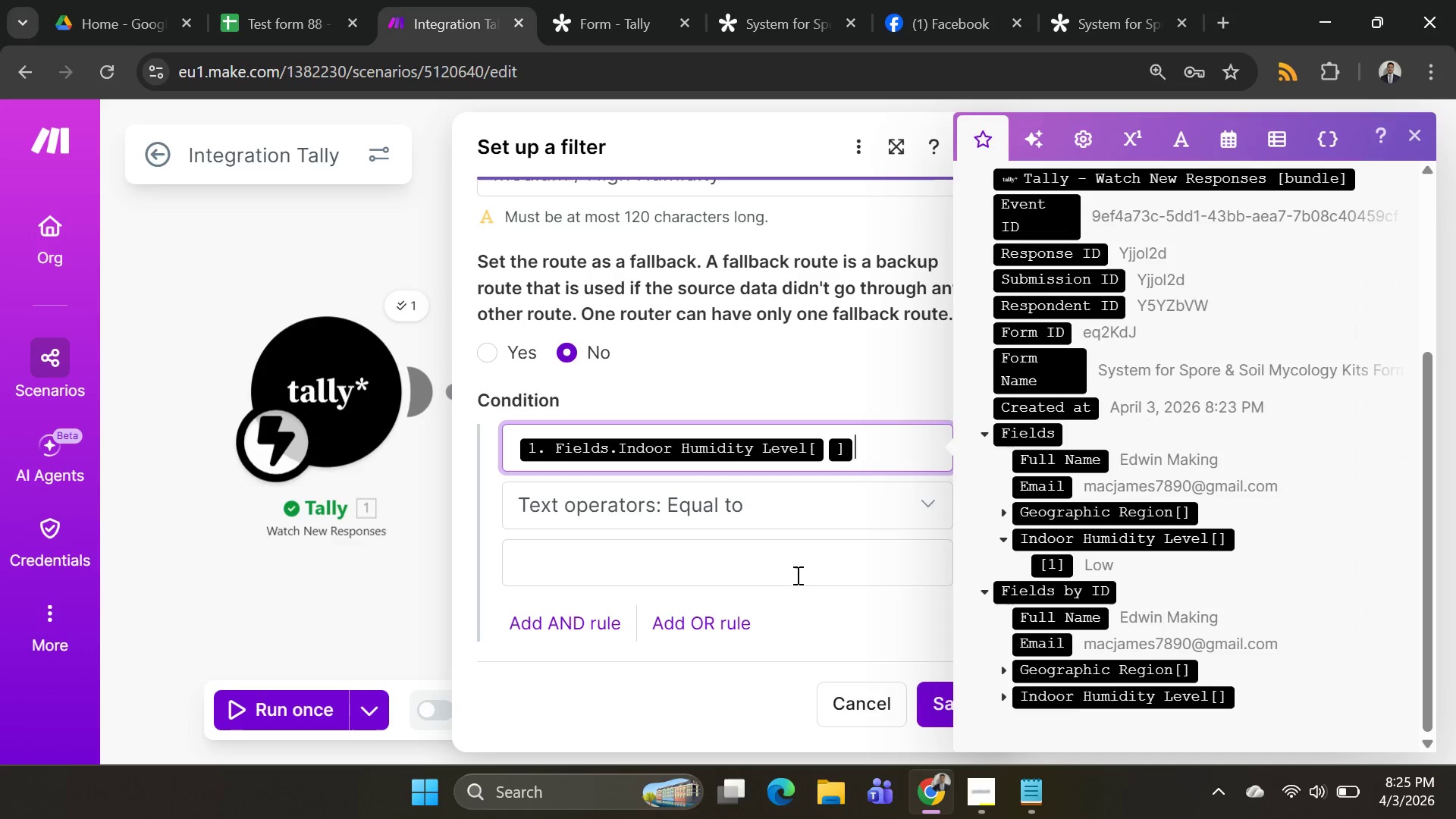 
left_click([778, 576])
 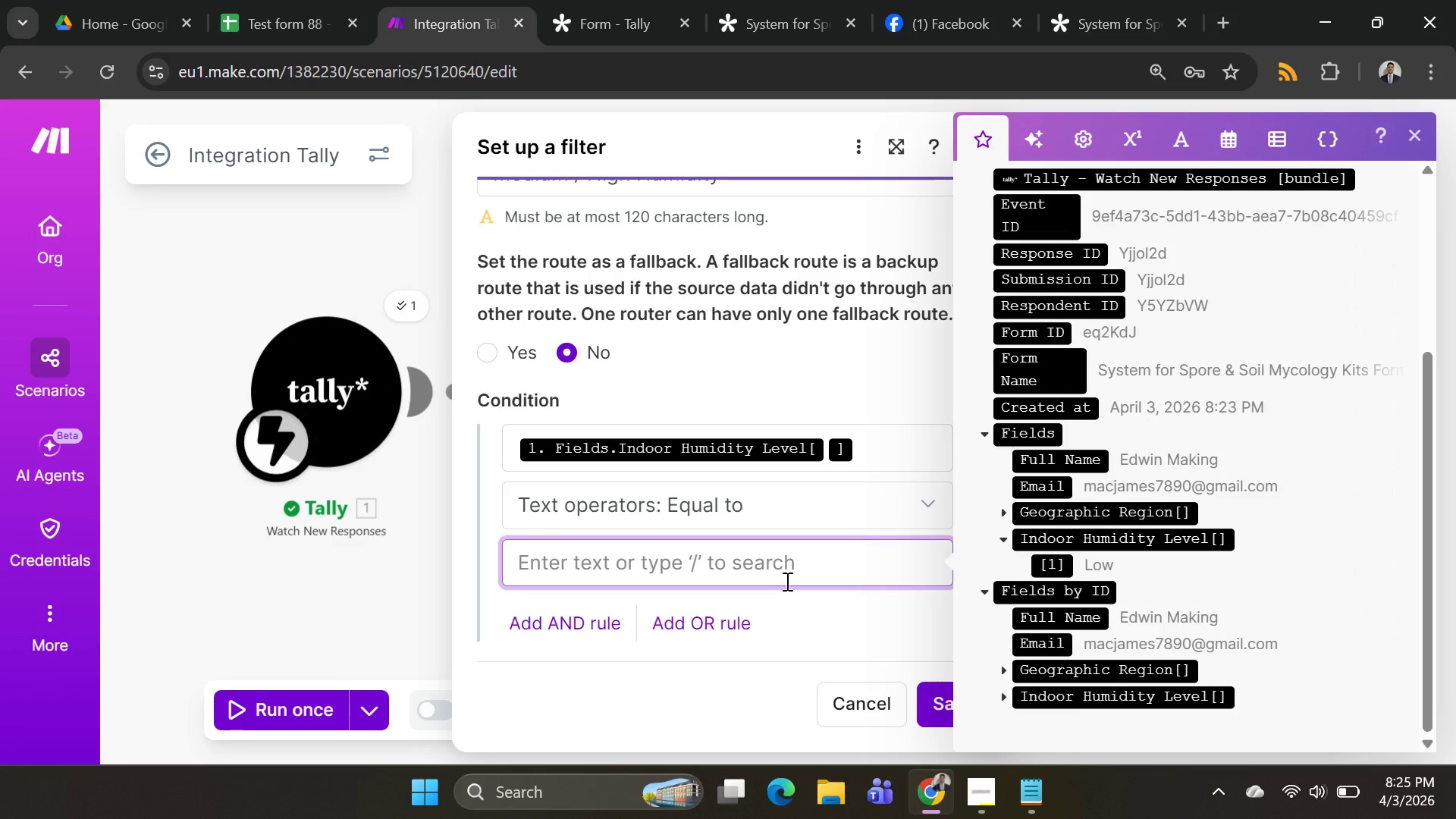 
type(Midui==)
key(Backspace)
key(Backspace)
key(Backspace)
key(Backspace)
type(ium)
 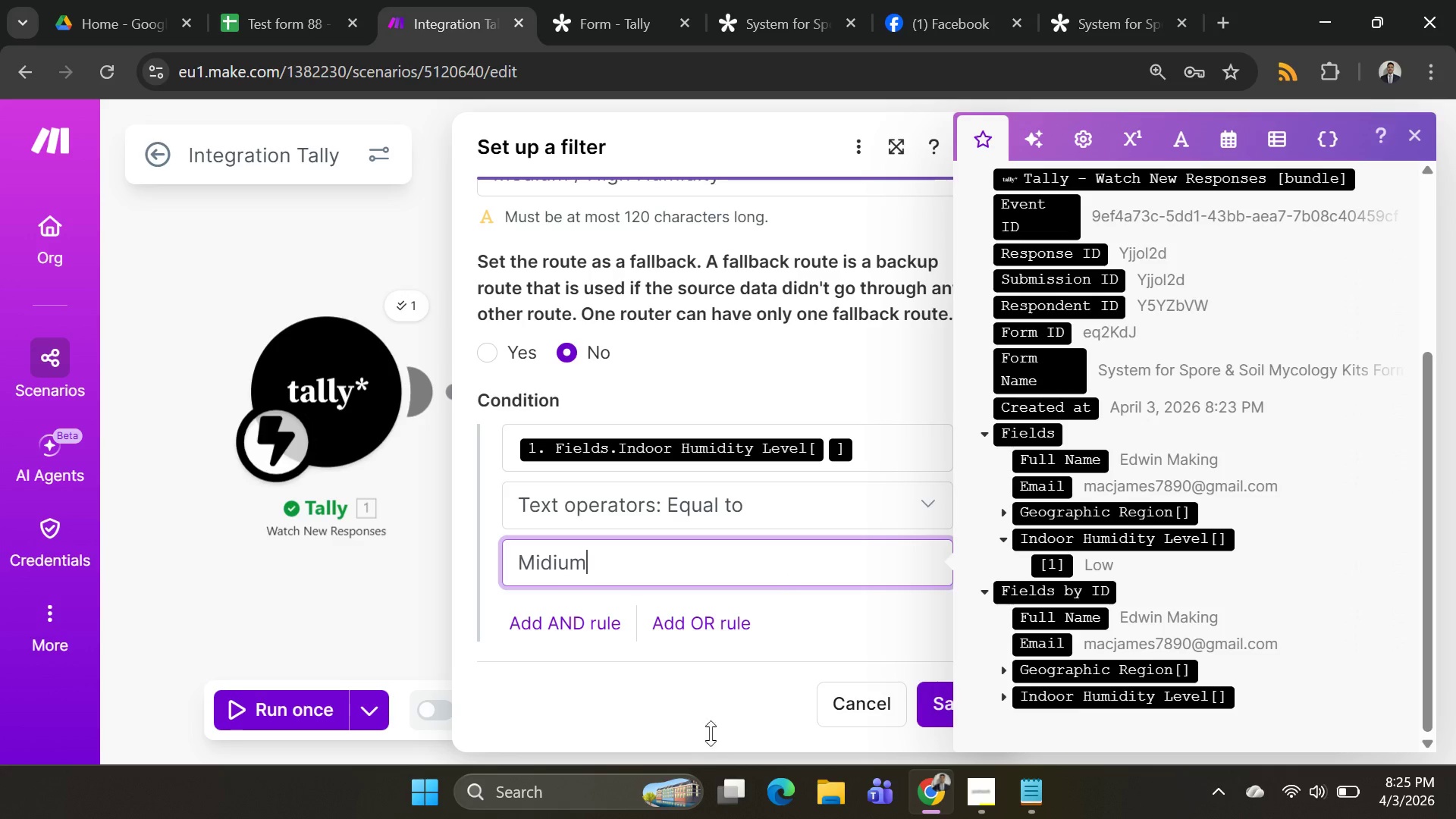 
left_click([708, 628])
 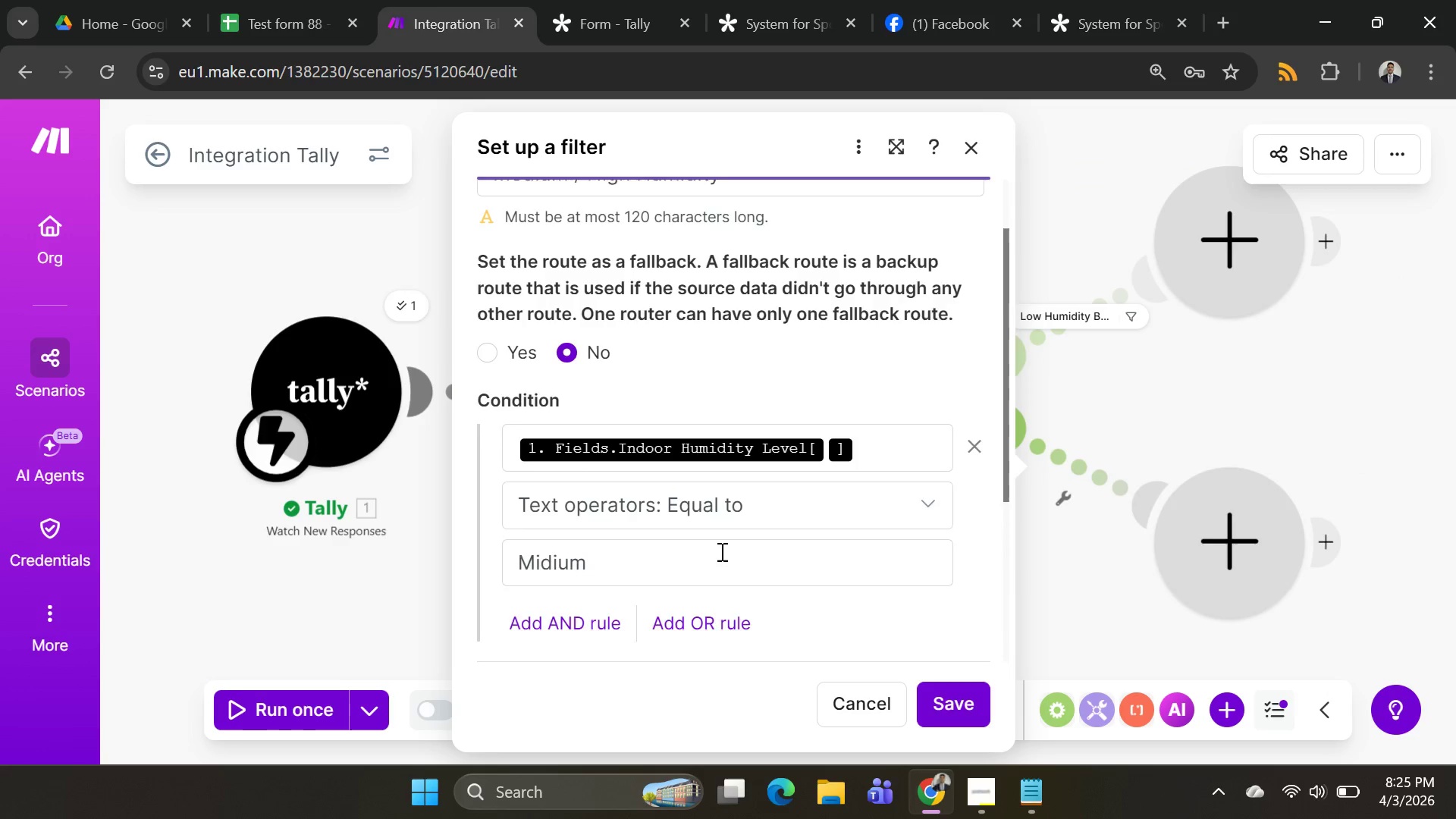 
scroll: coordinate [720, 551], scroll_direction: down, amount: 2.0
 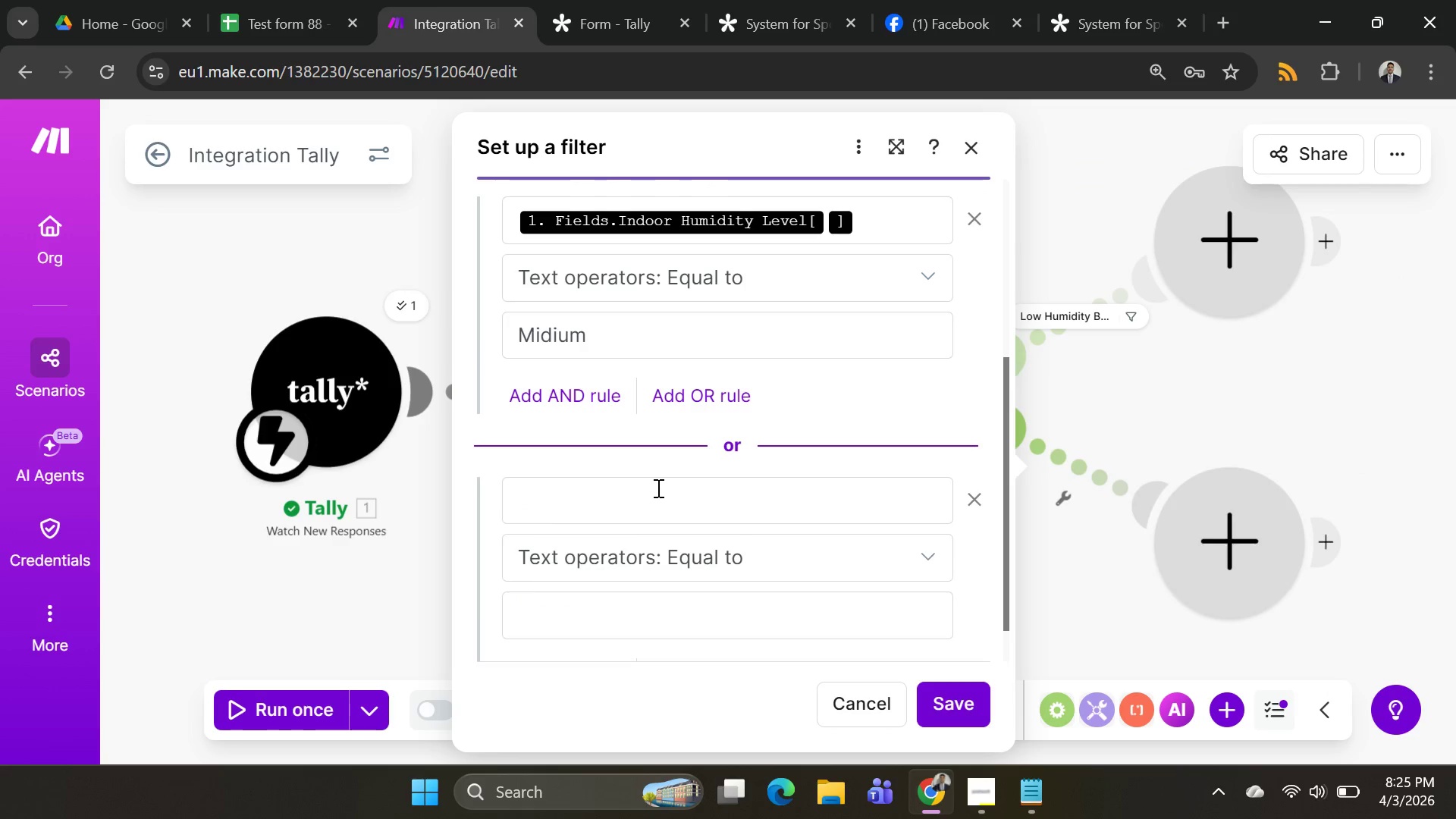 
left_click([649, 494])
 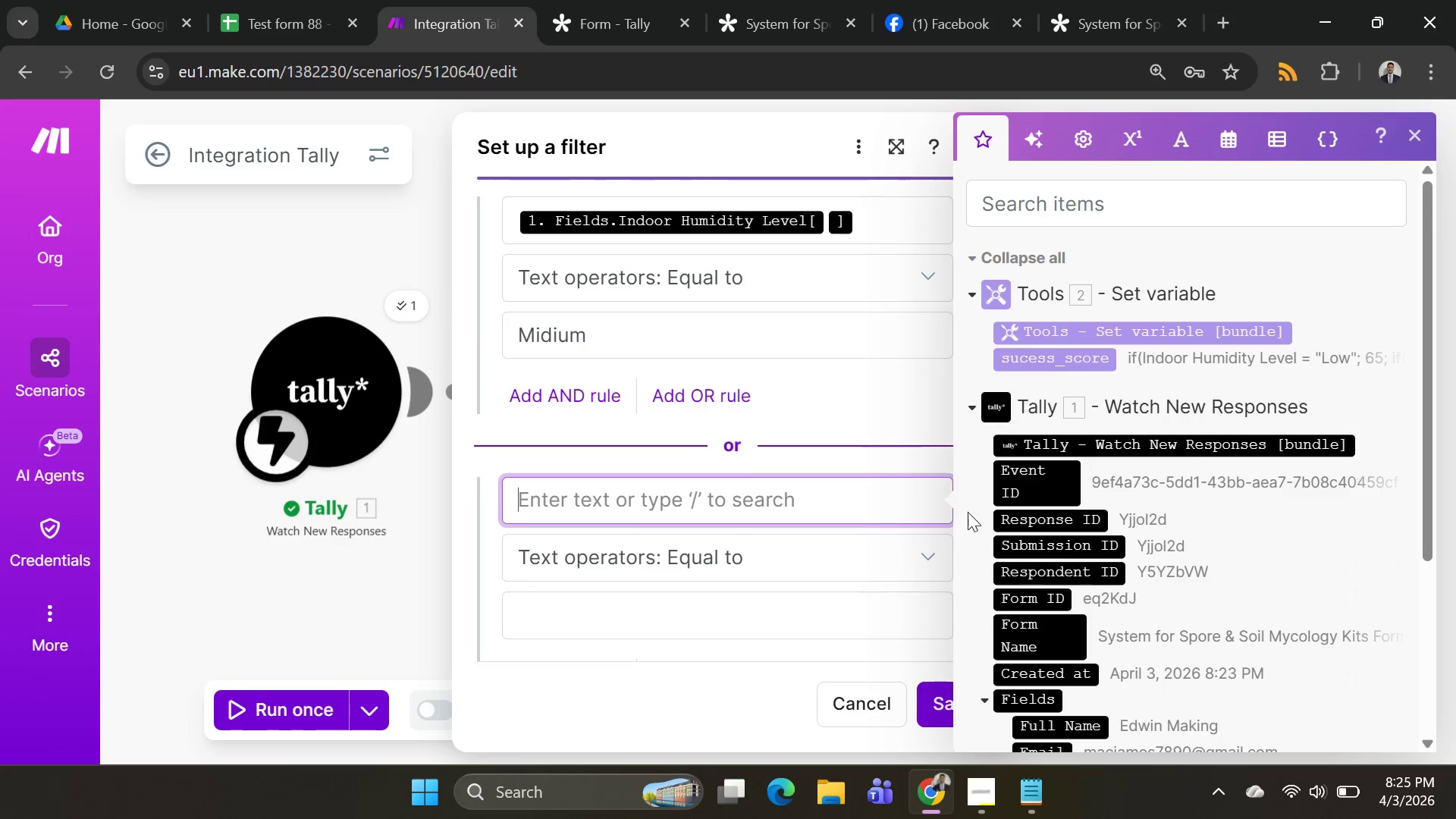 
scroll: coordinate [1037, 532], scroll_direction: down, amount: 4.0
 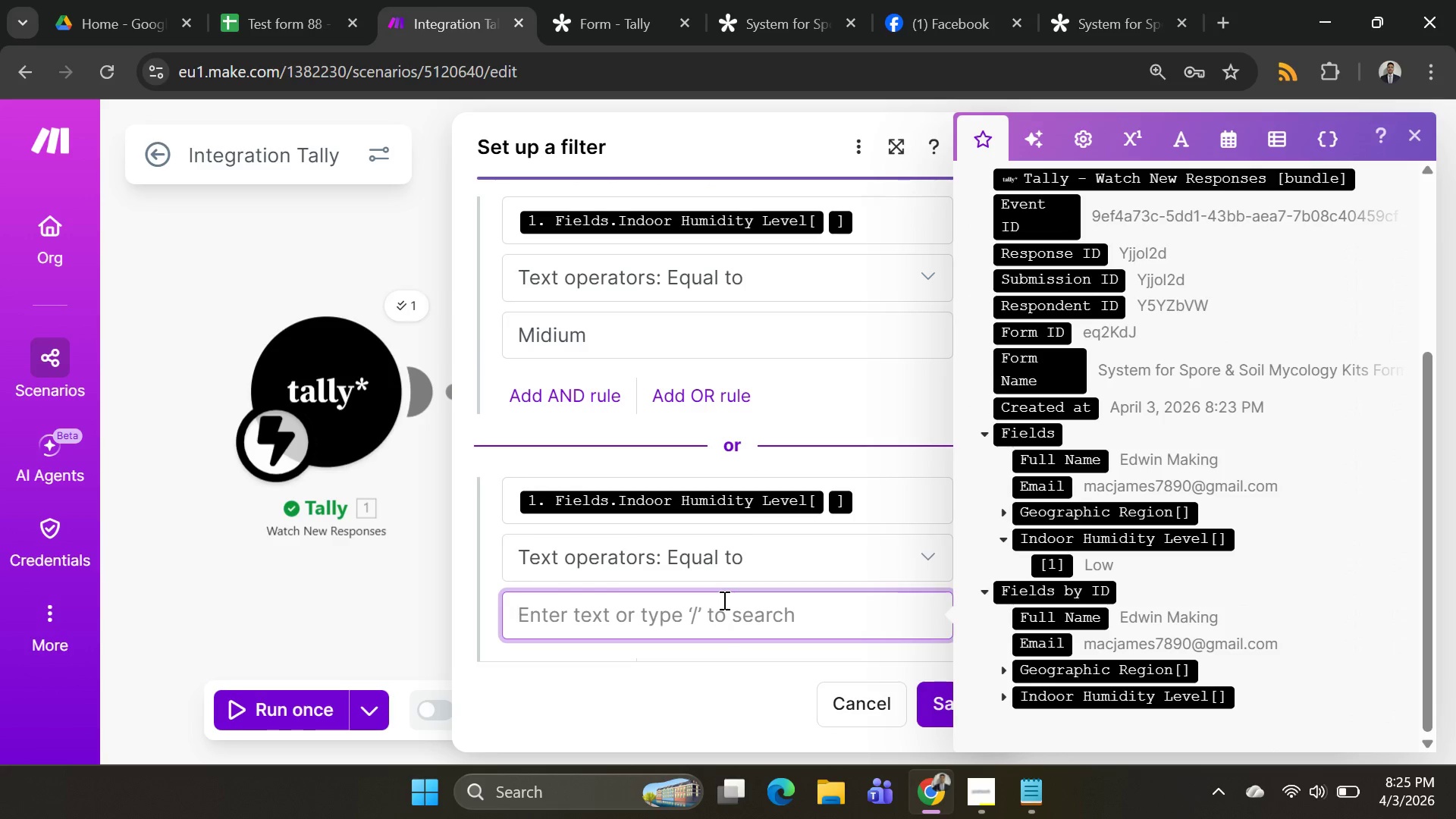 
type(High)
 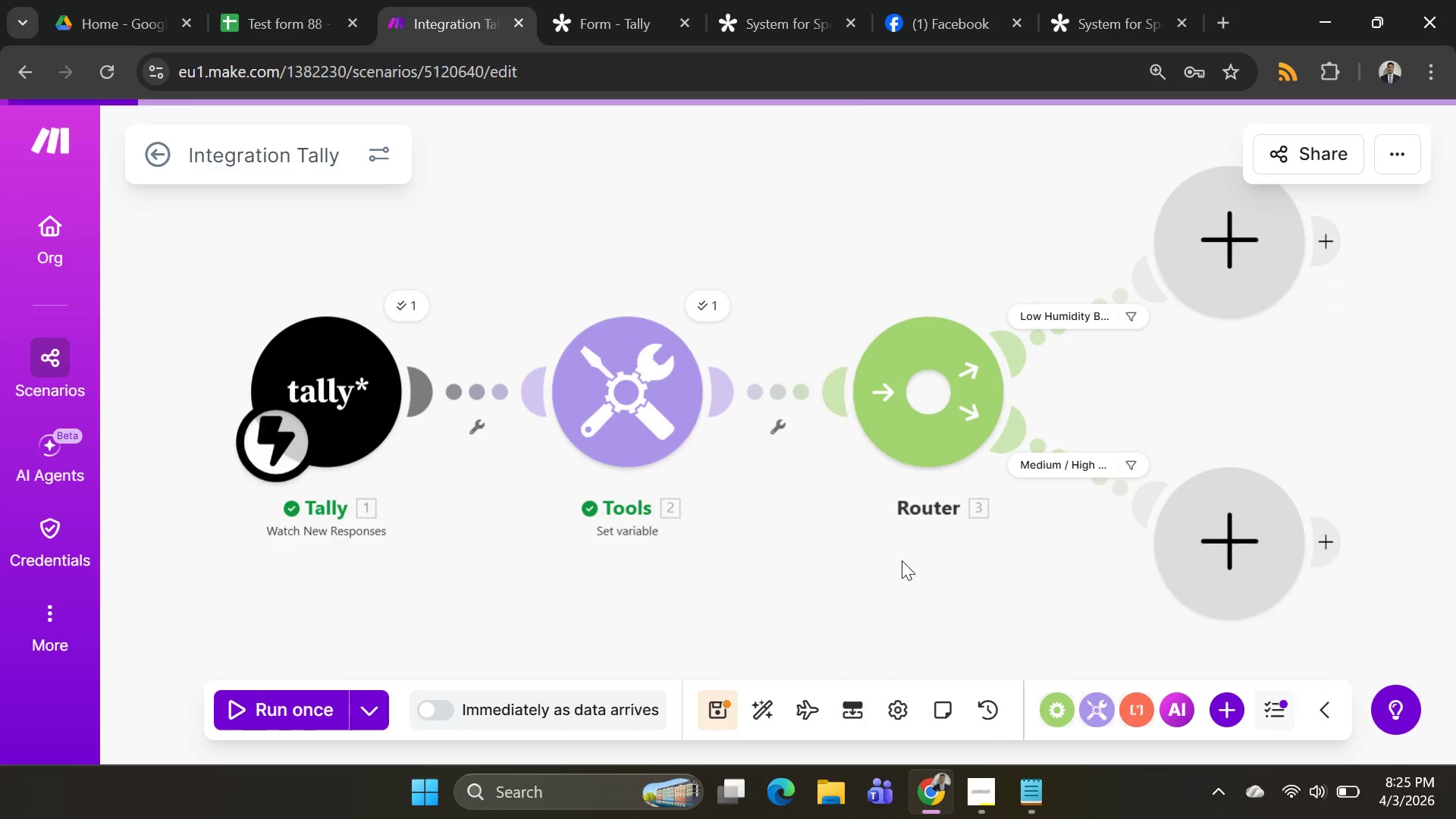 
scroll: coordinate [1331, 394], scroll_direction: up, amount: 1.0
 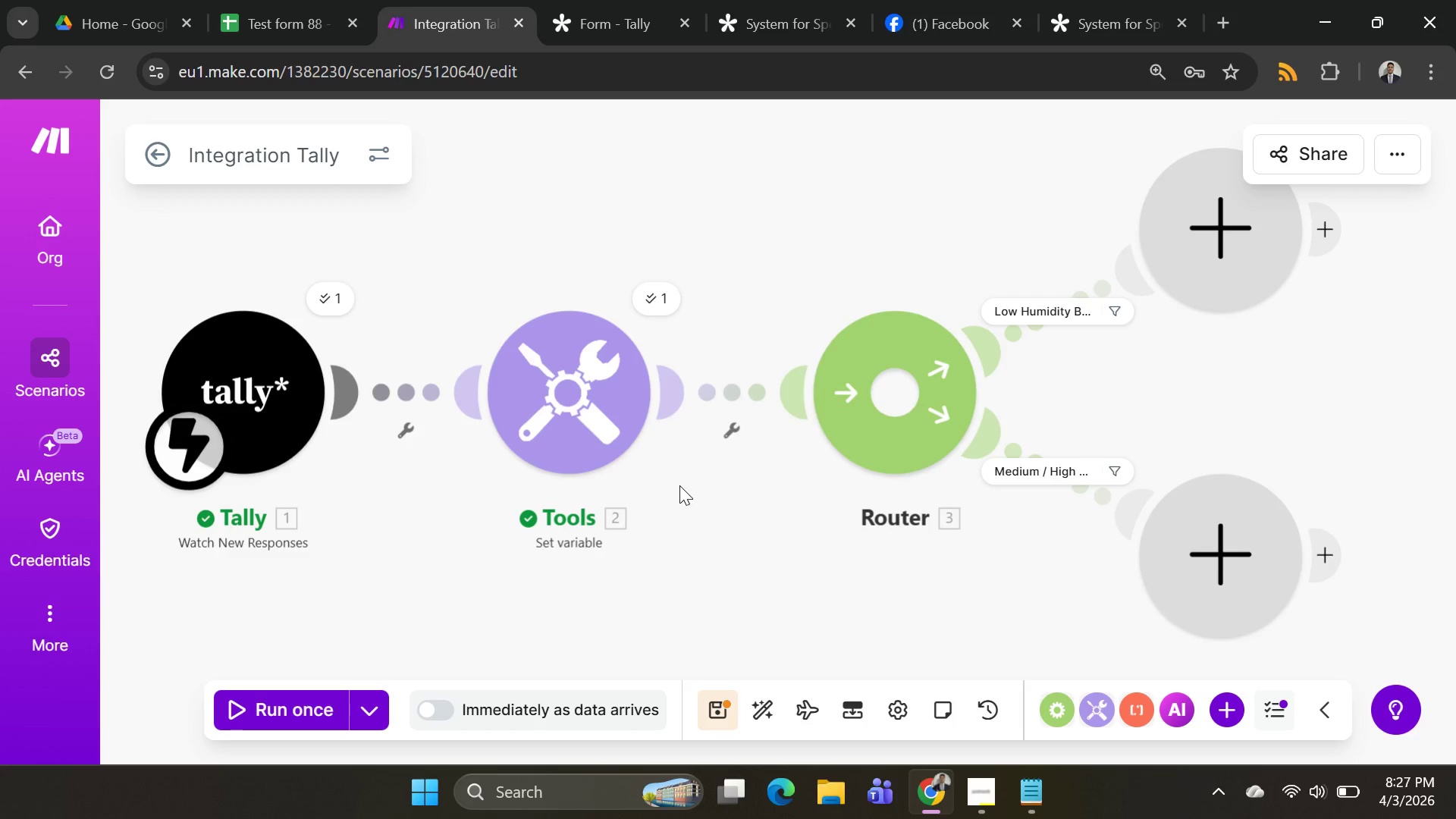 
wait(142.95)
 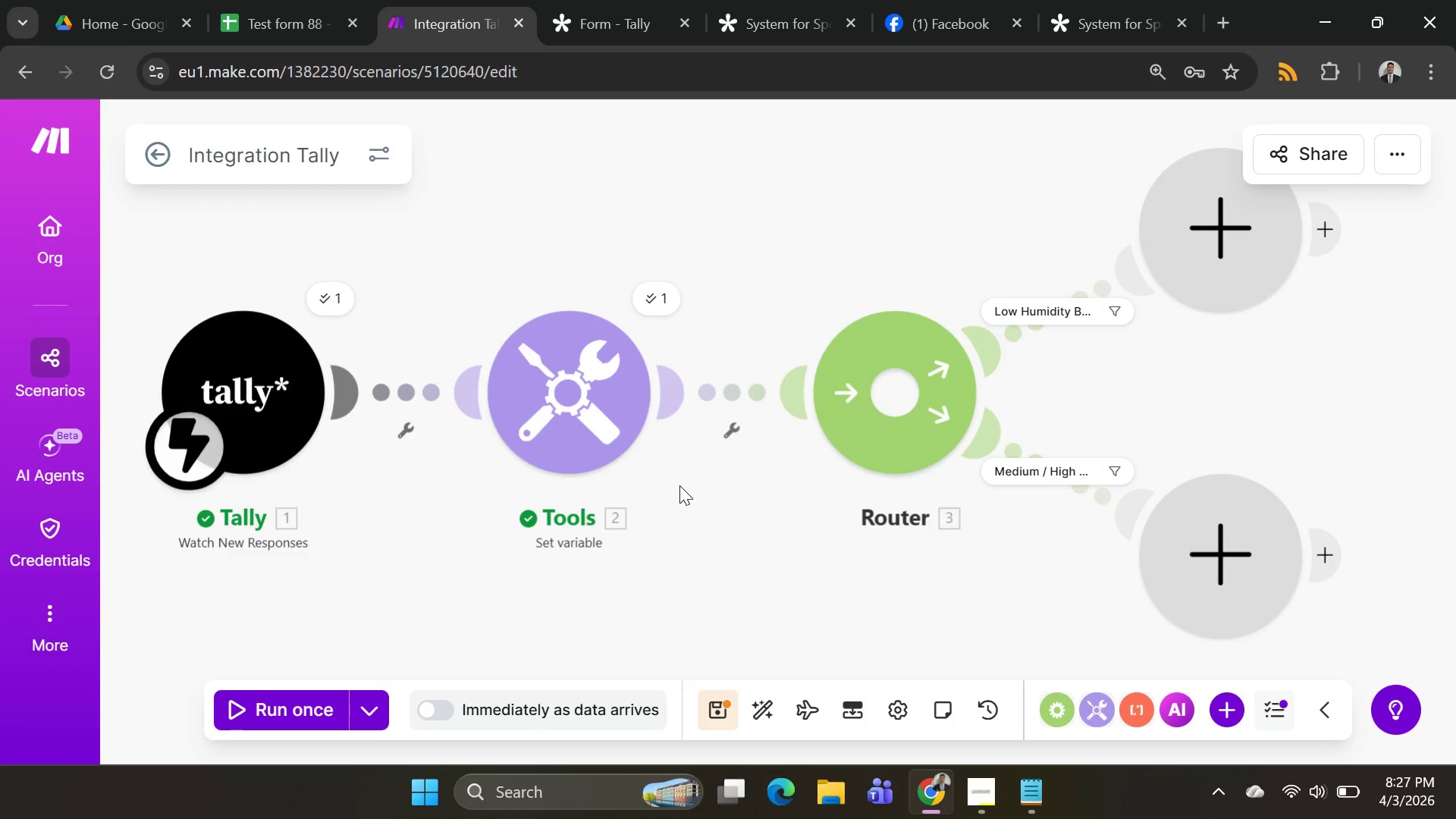 
key(Alt+AltLeft)
 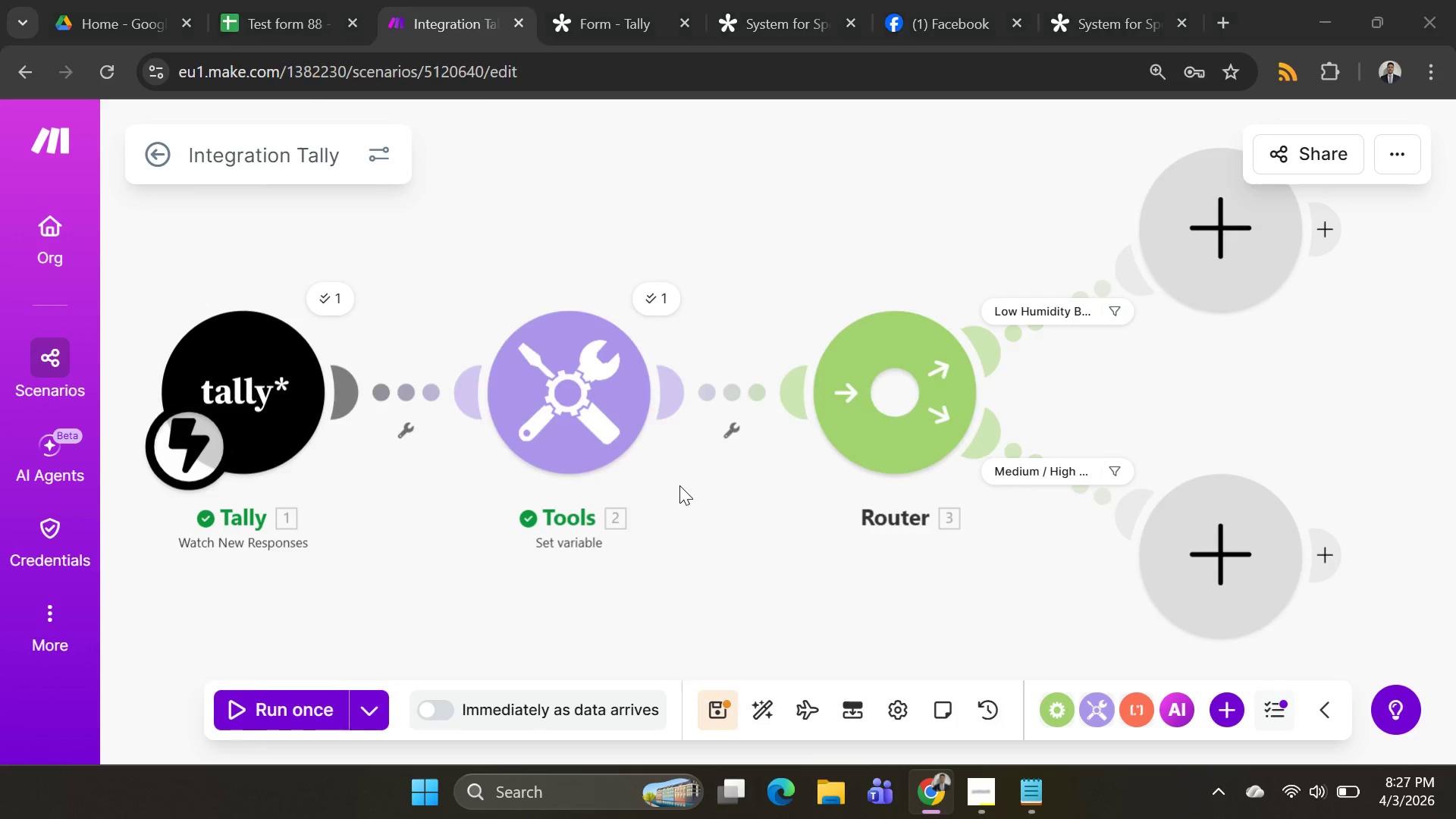 
key(Alt+Tab)